 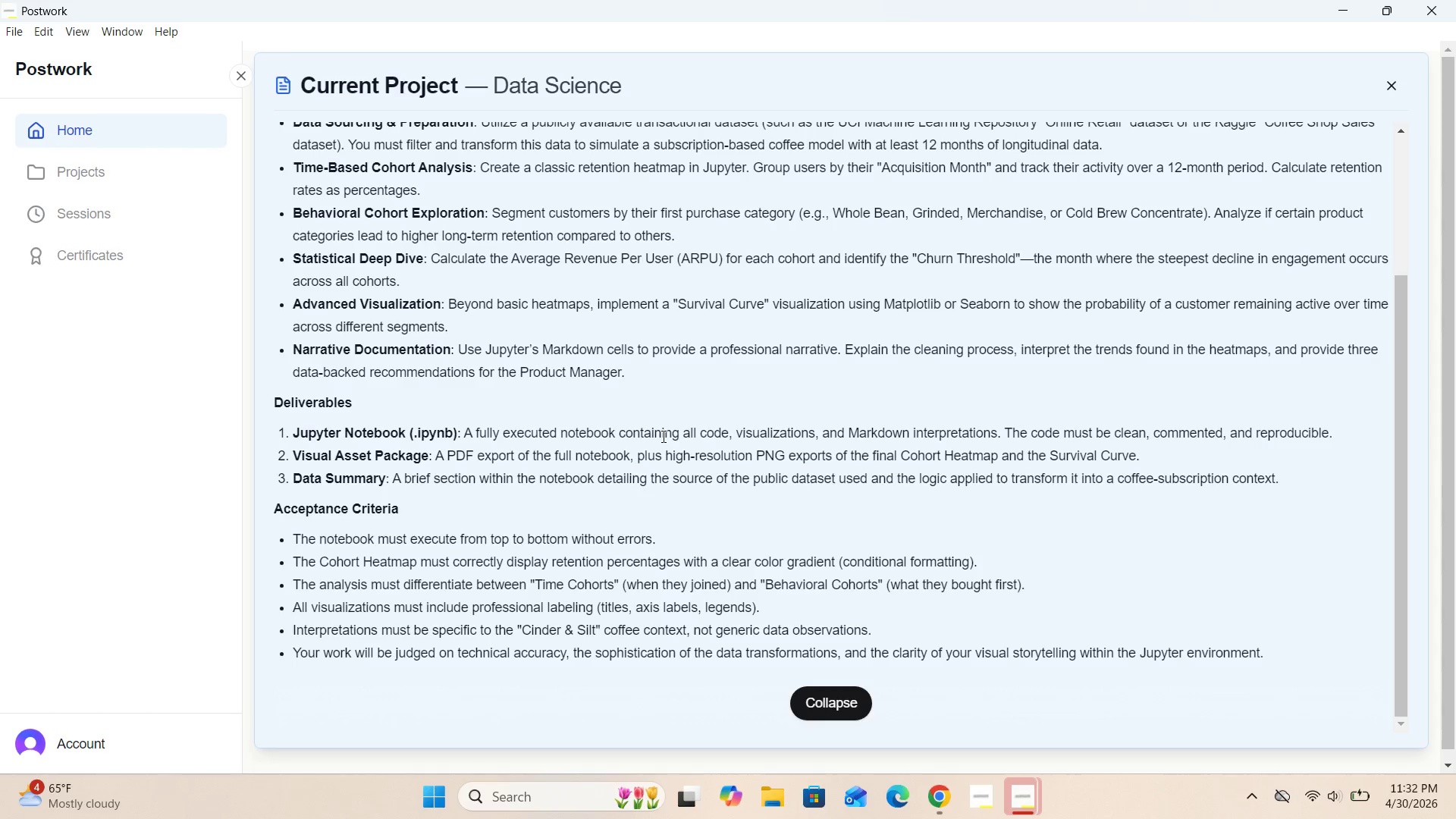 
left_click([952, 816])
 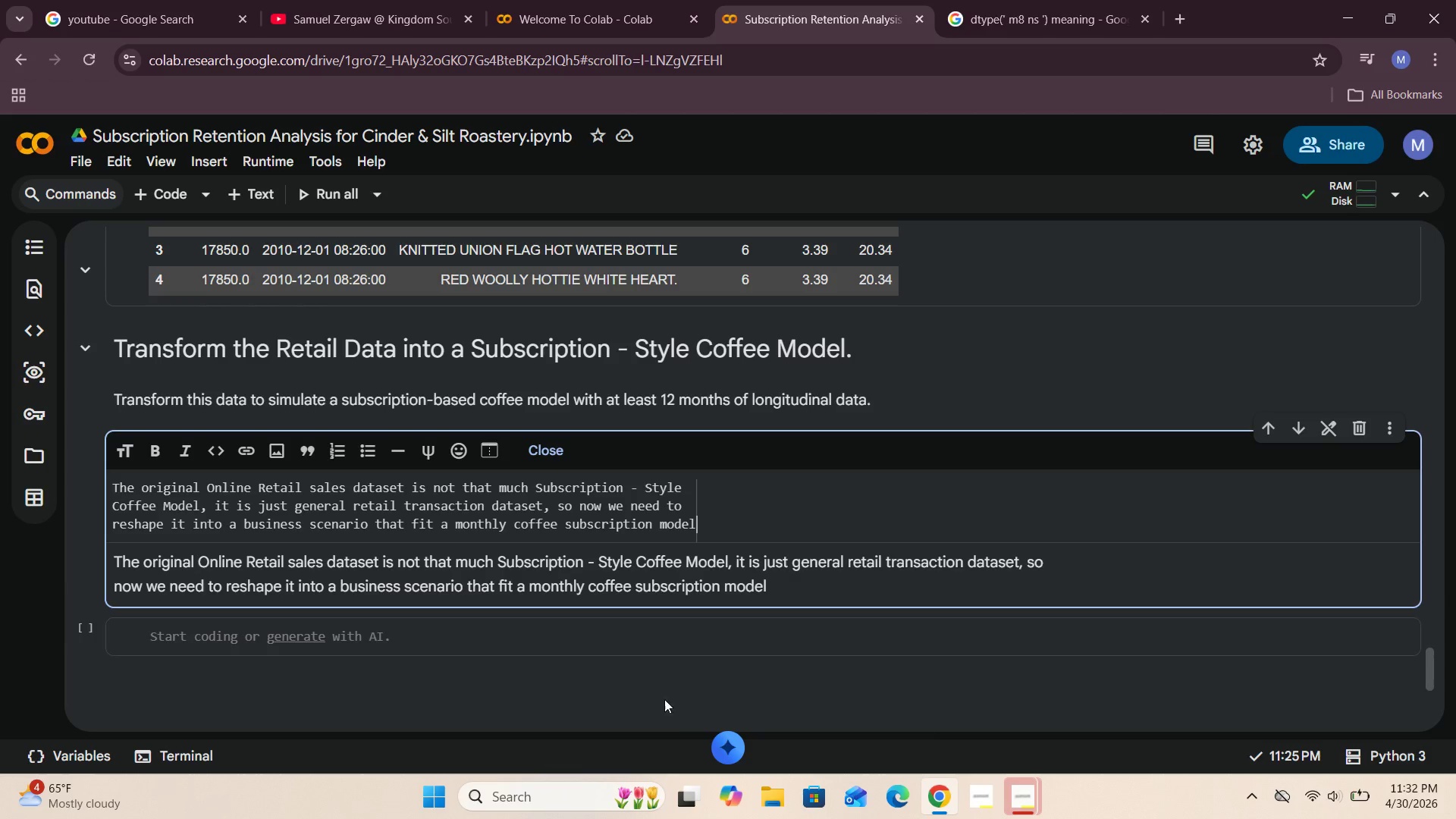 
mouse_move([698, 597])
 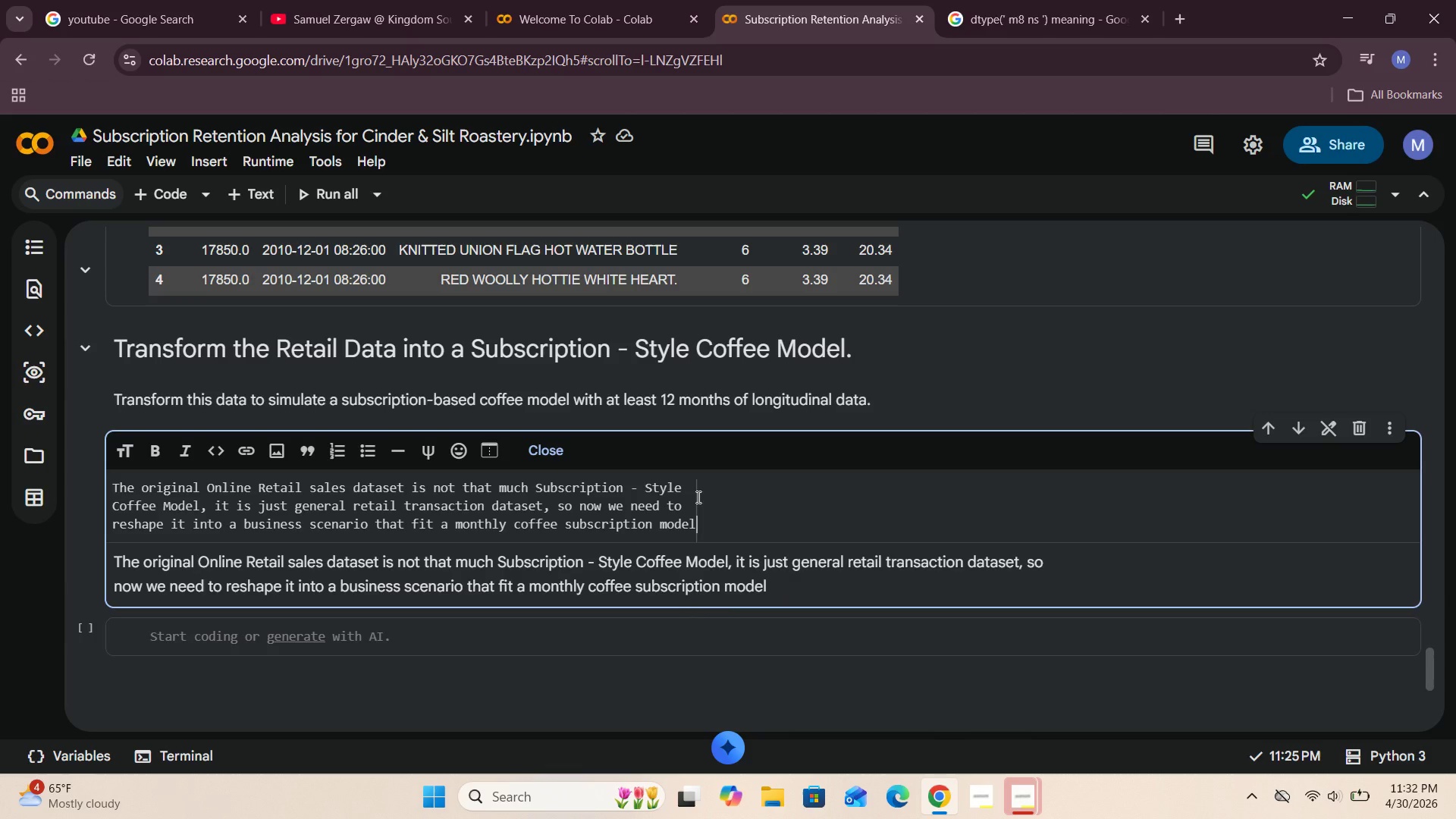 
key(Period)
 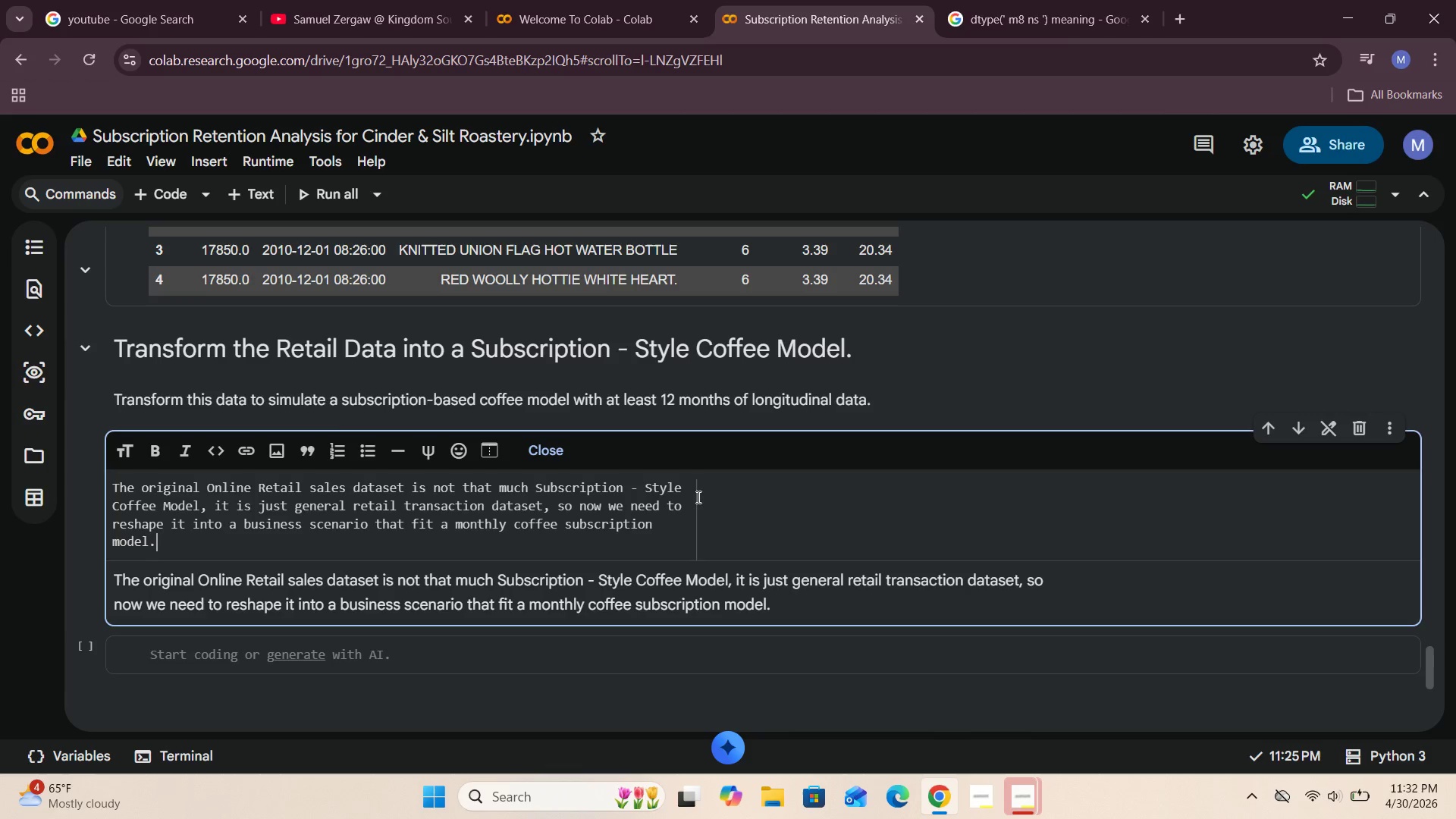 
left_click([564, 437])
 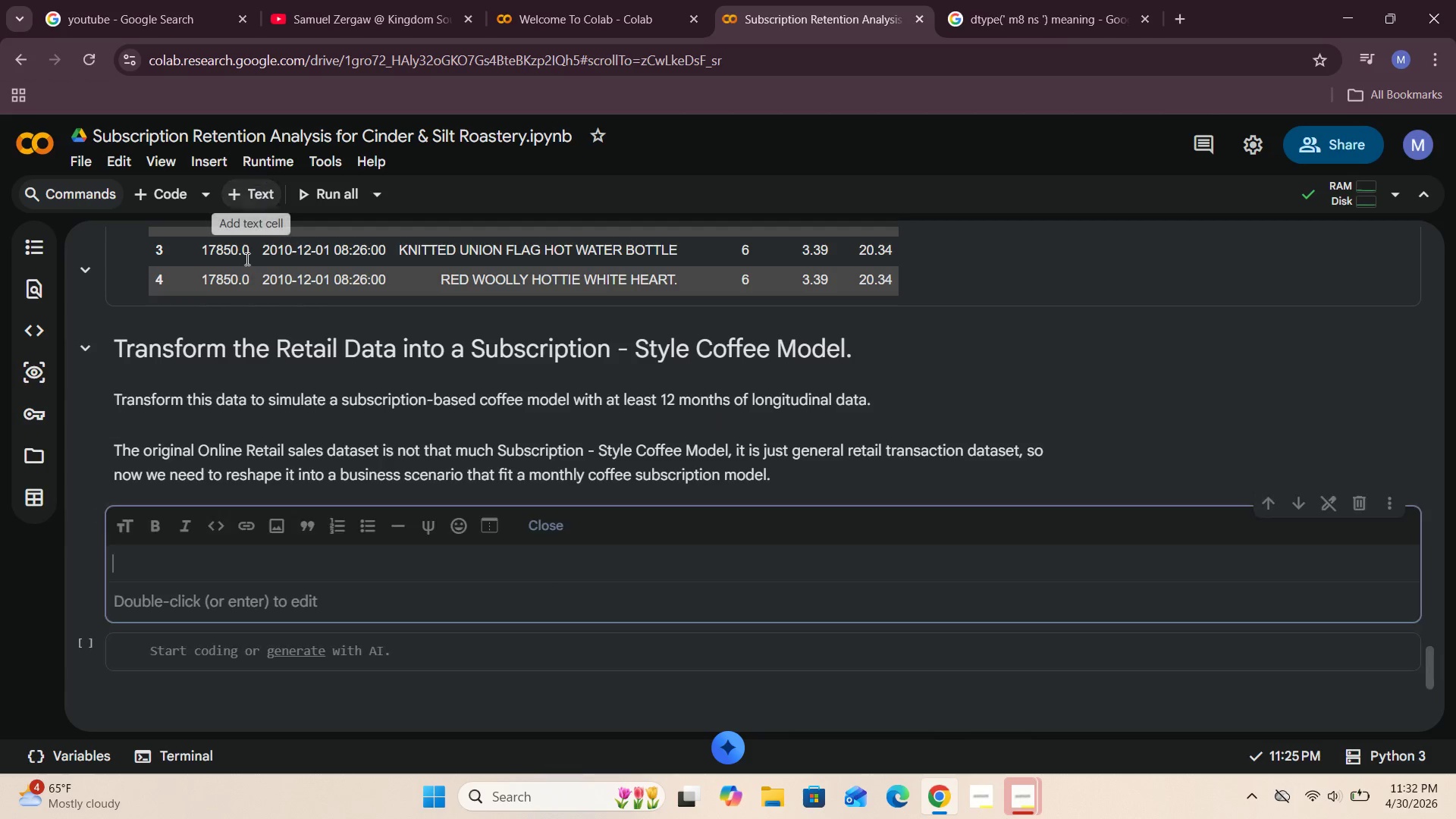 
left_click([256, 563])
 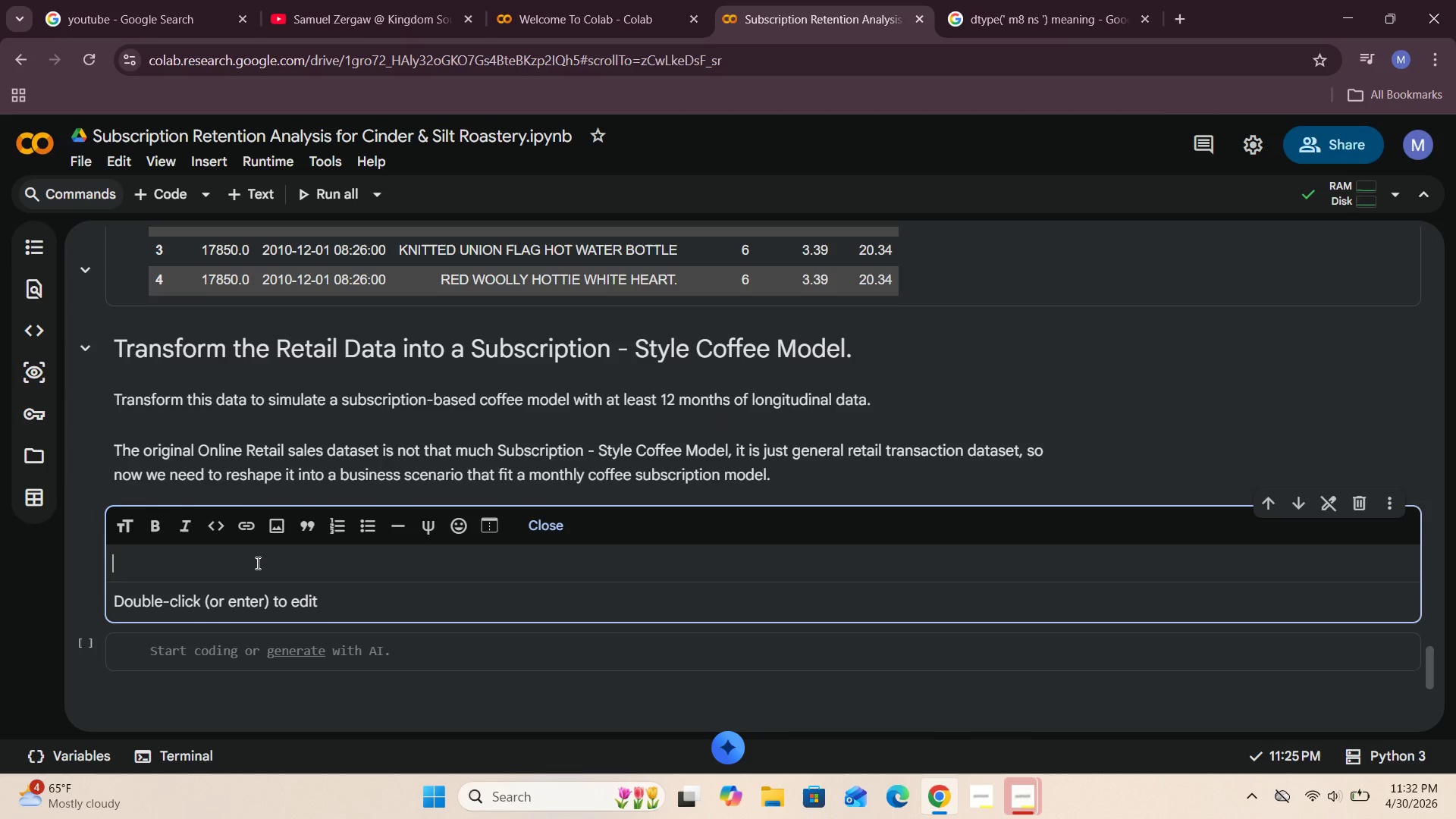 
type(The )
key(Backspace)
key(Backspace)
 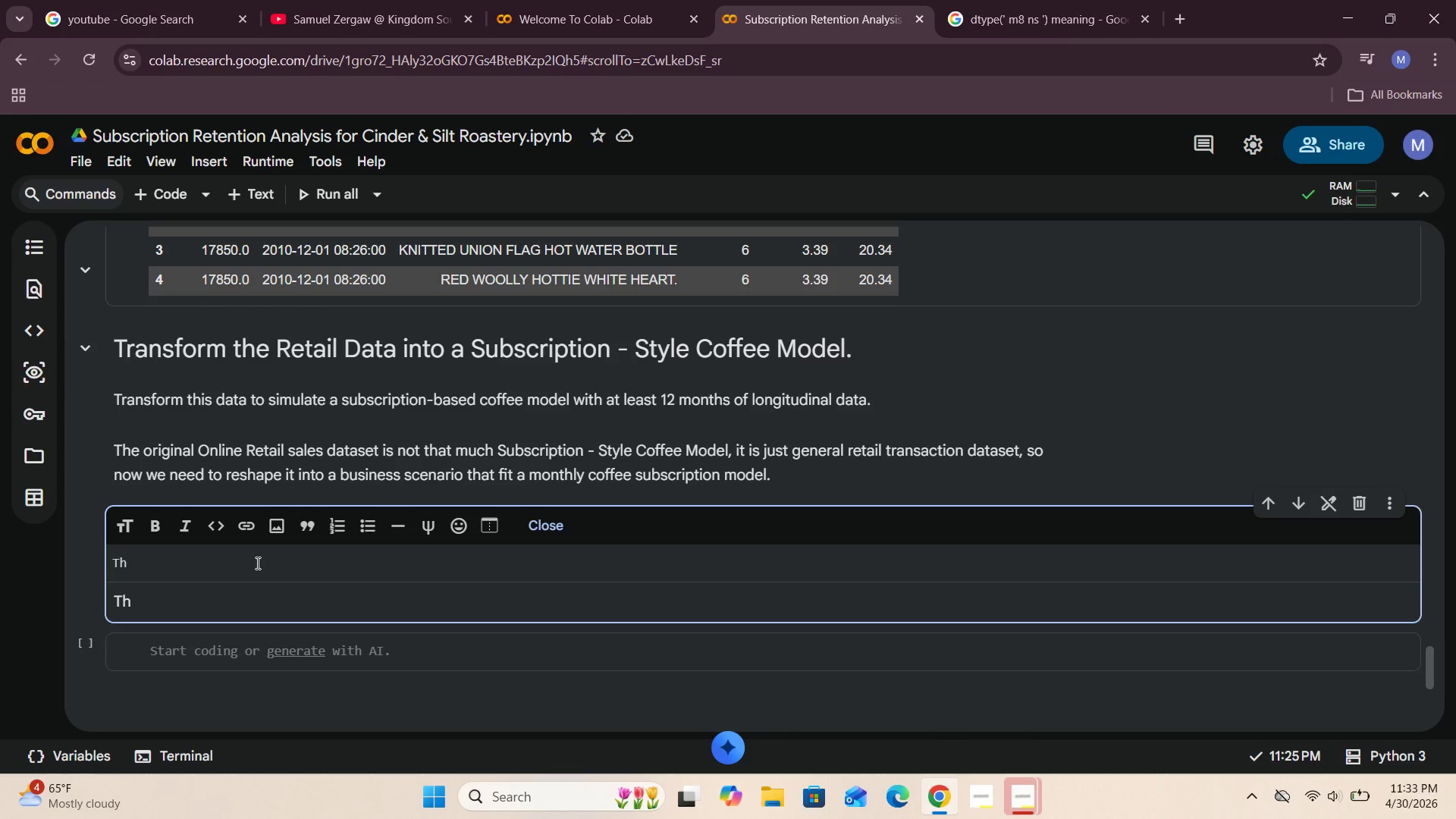 
wait(26.7)
 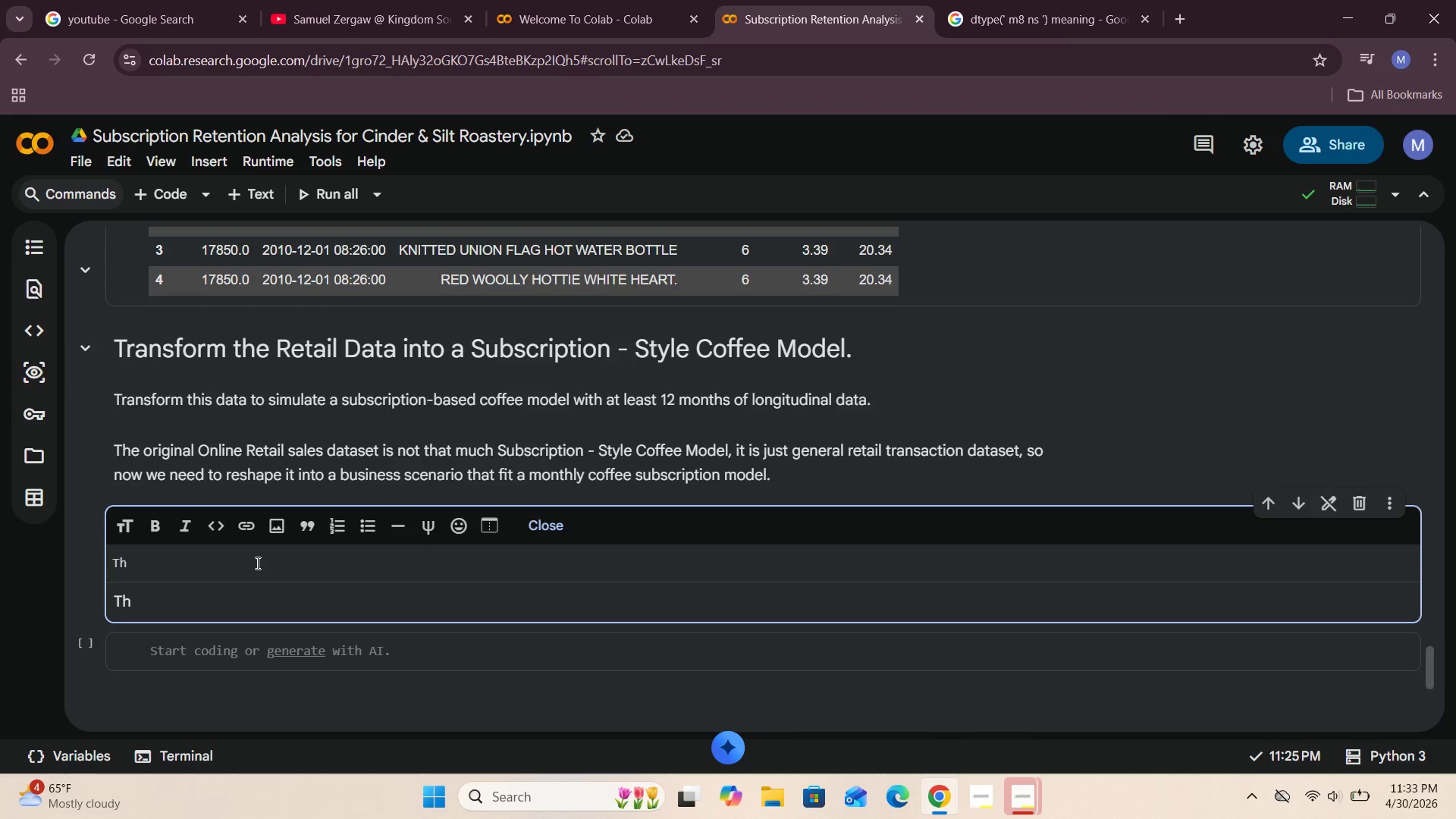 
key(Backspace)
key(Backspace)
type(So fr this goq)
key(Backspace)
type(al : )
 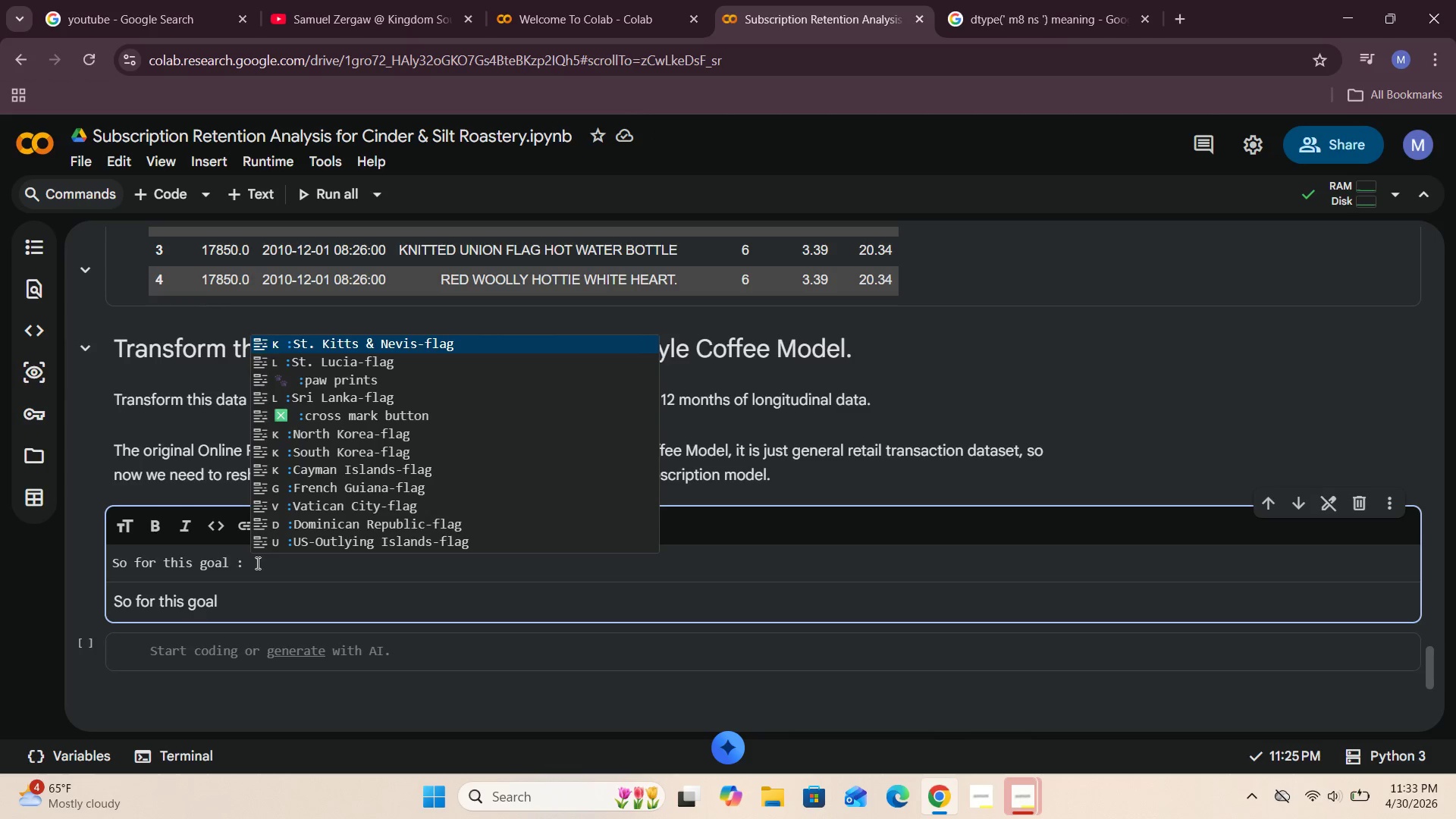 
key(Enter)
 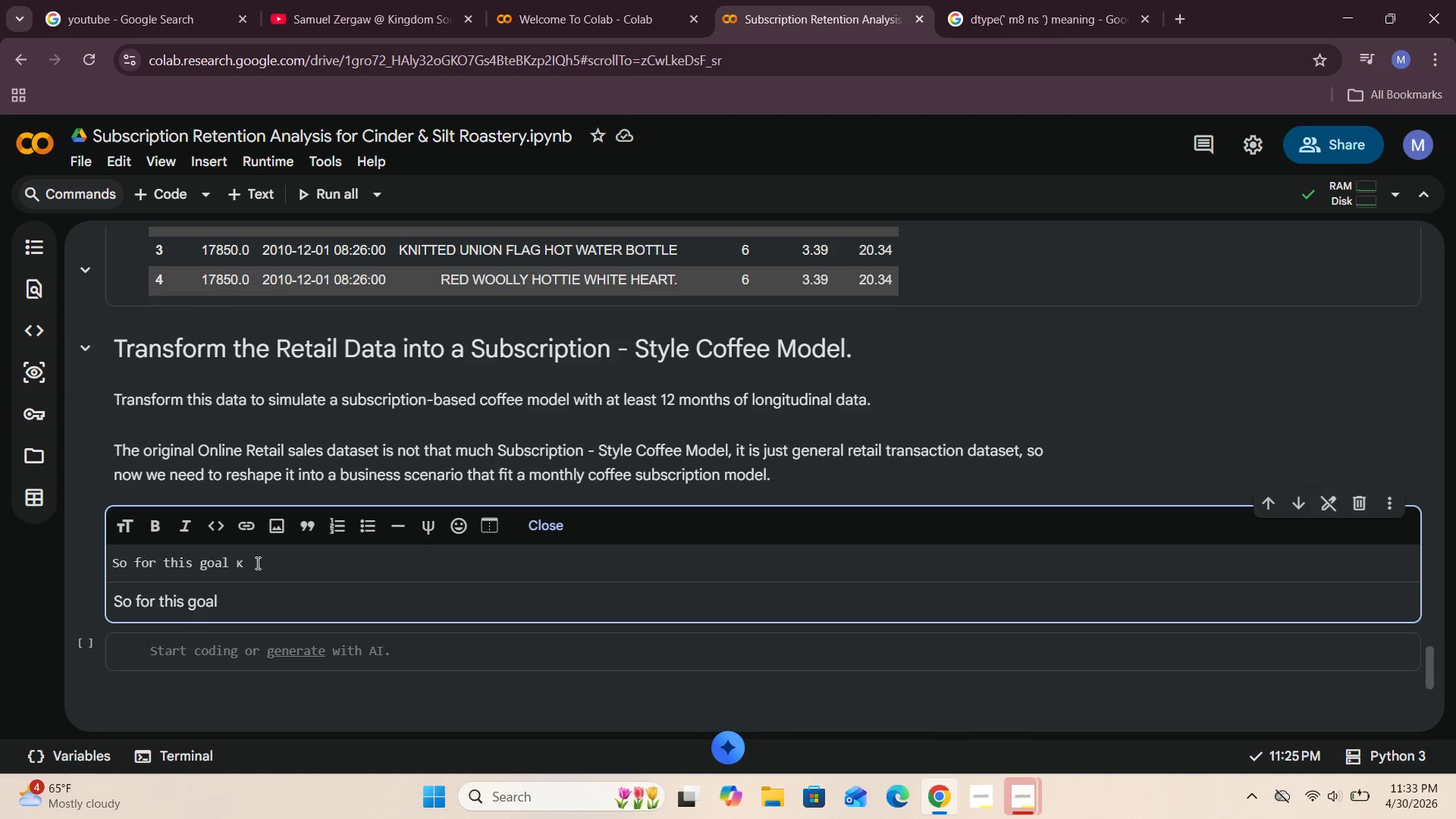 
key(Backspace)
 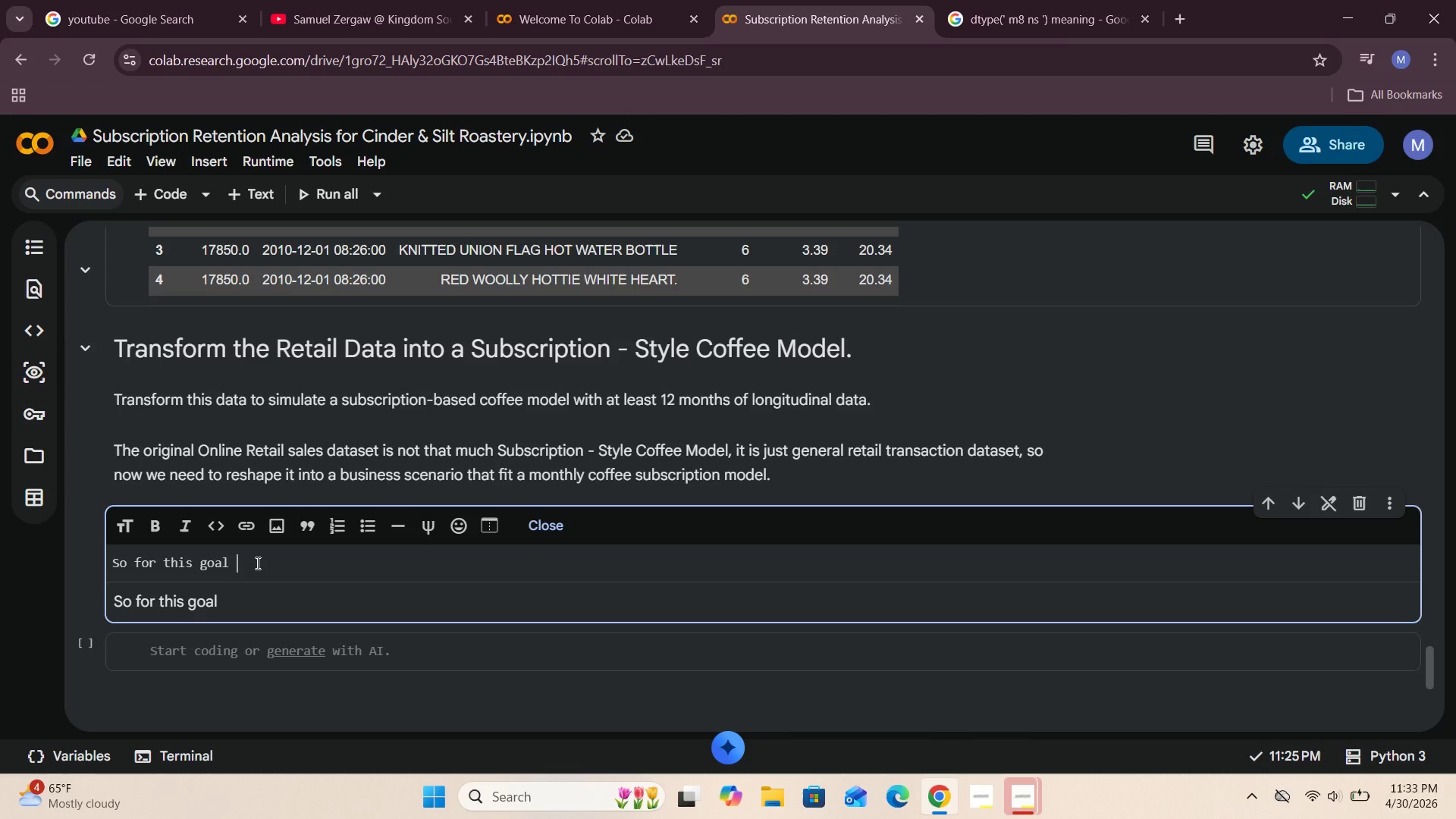 
key(Shift+Semicolon)
 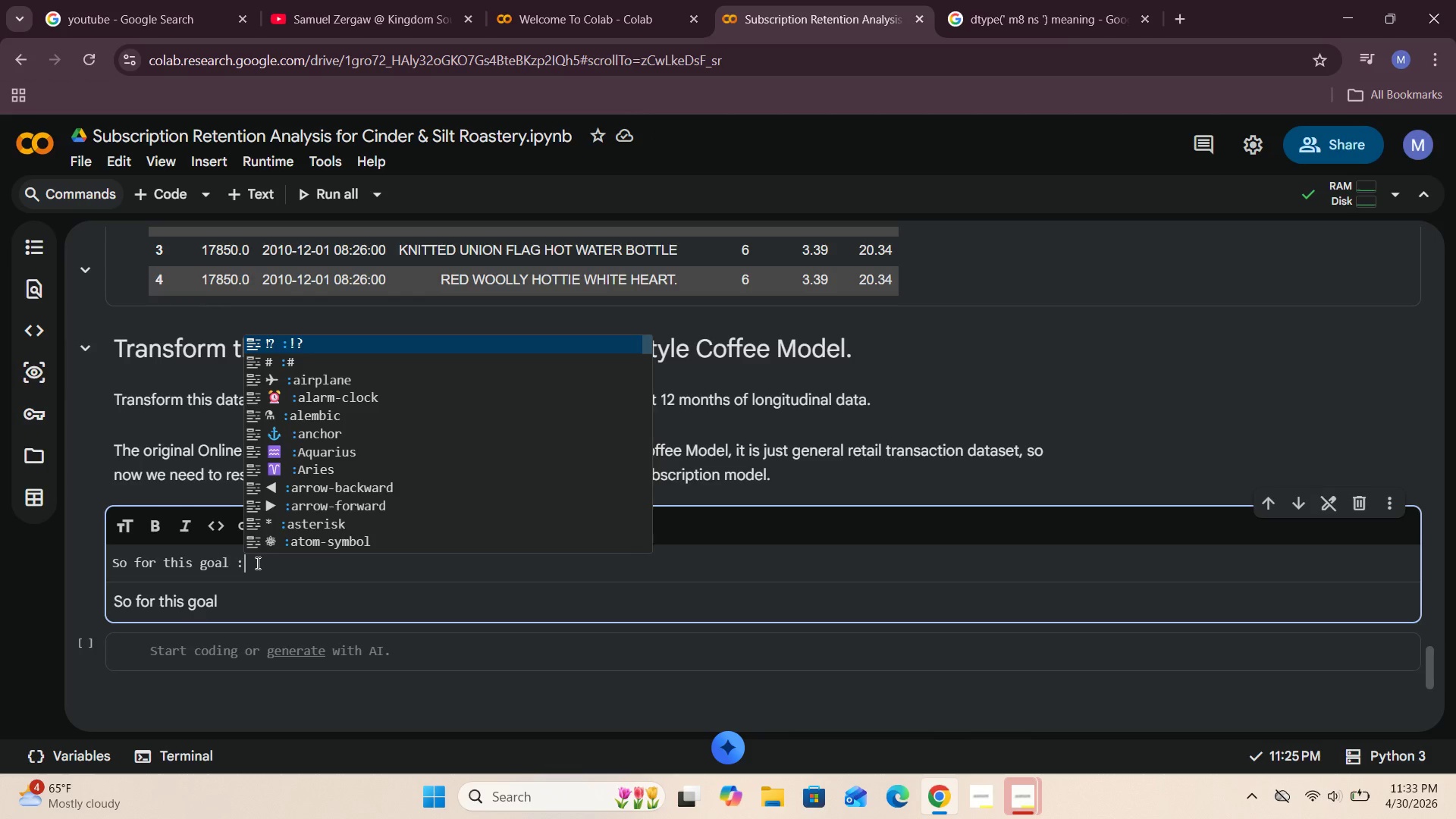 
key(Space)
 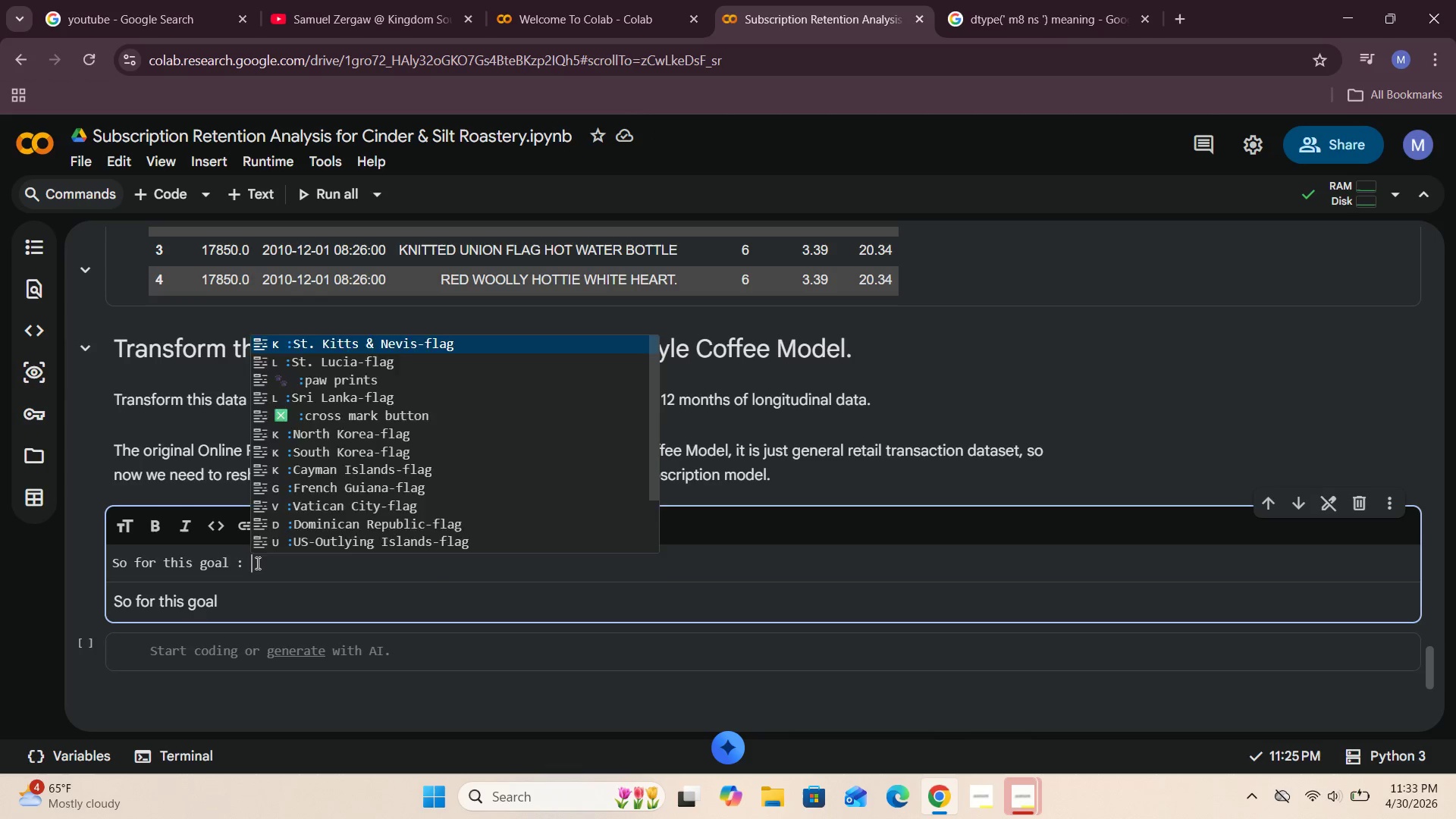 
key(Space)
 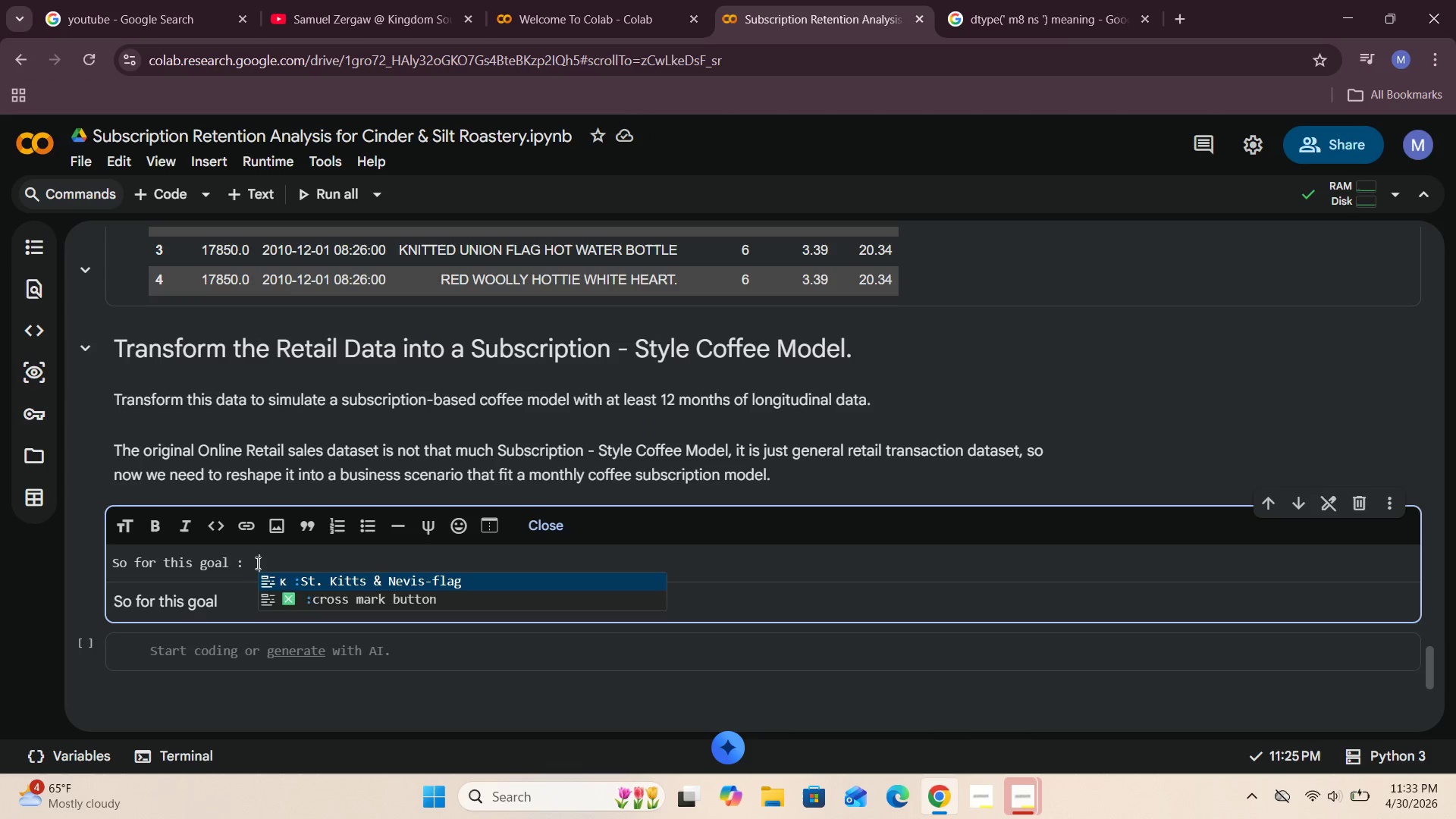 
key(Space)
 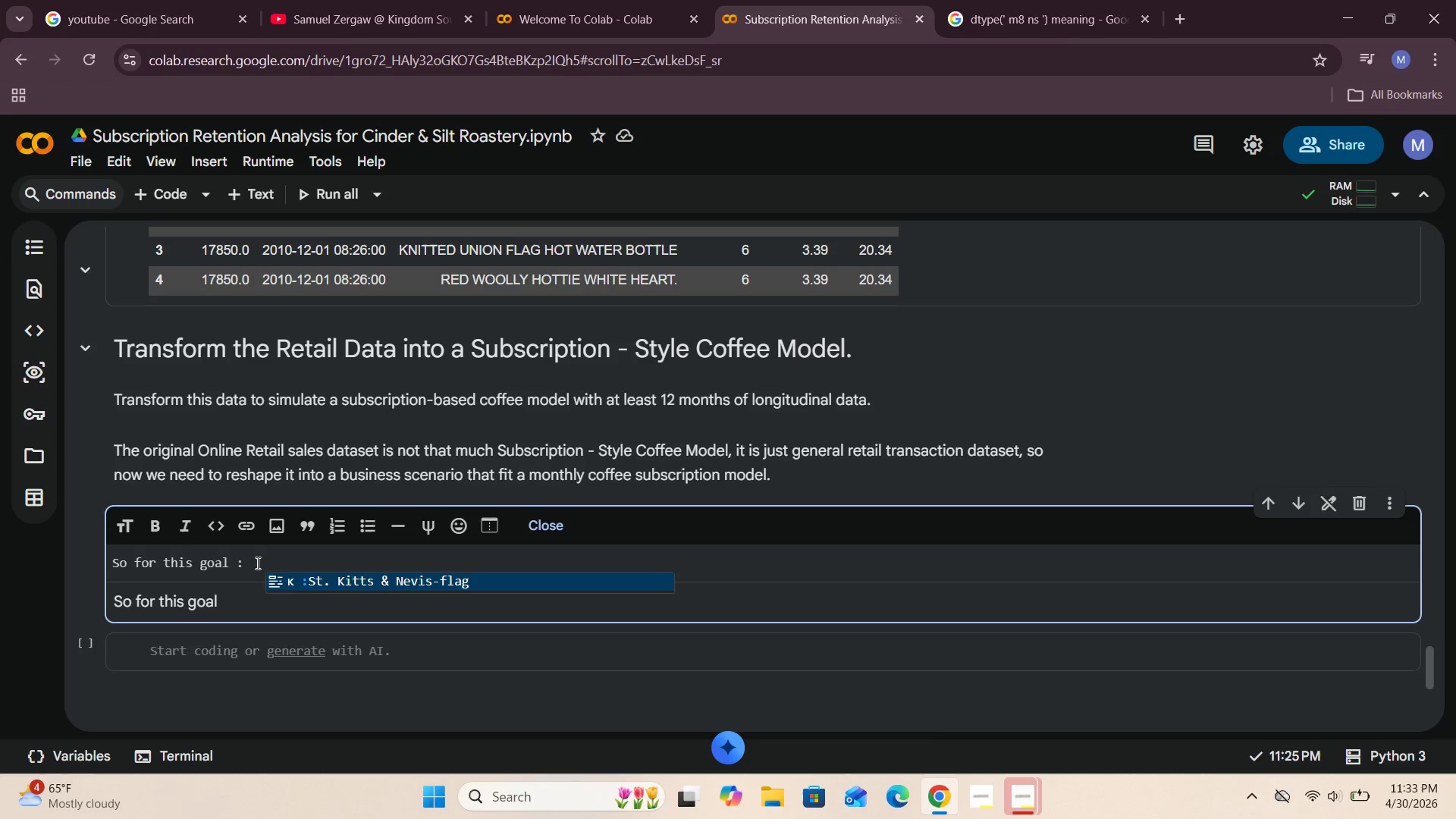 
key(Space)
 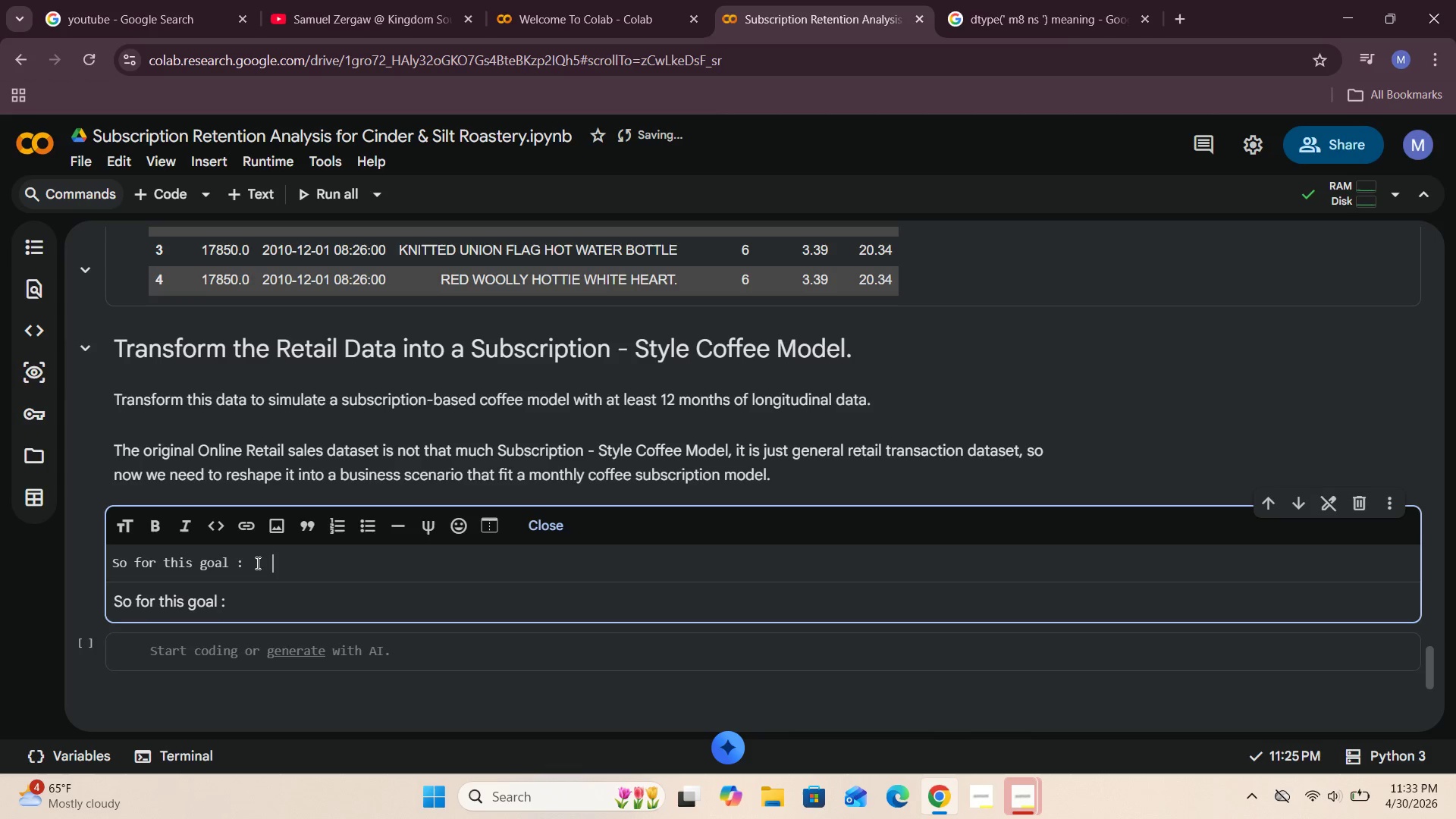 
wait(26.0)
 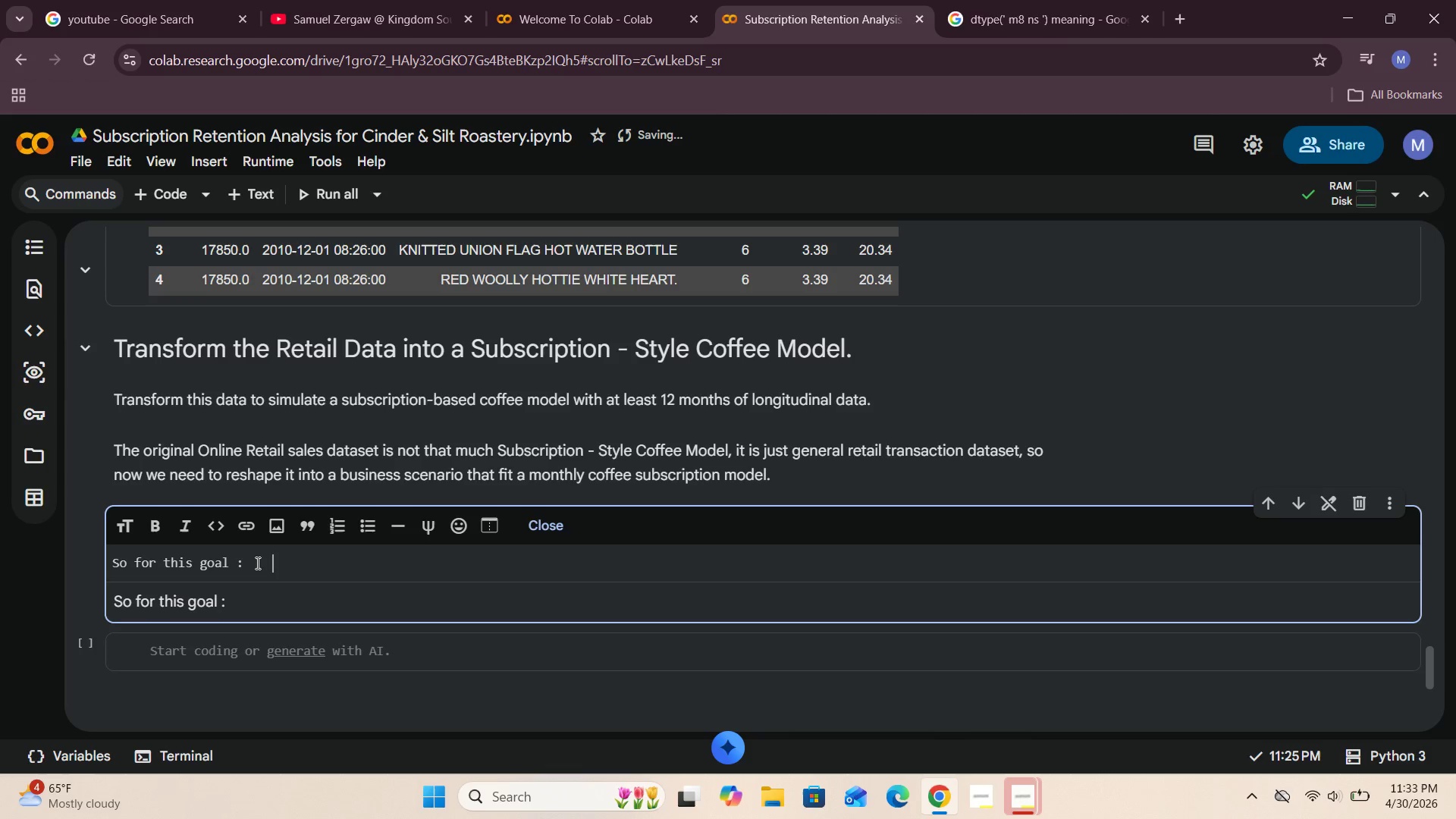 
key(Space)
 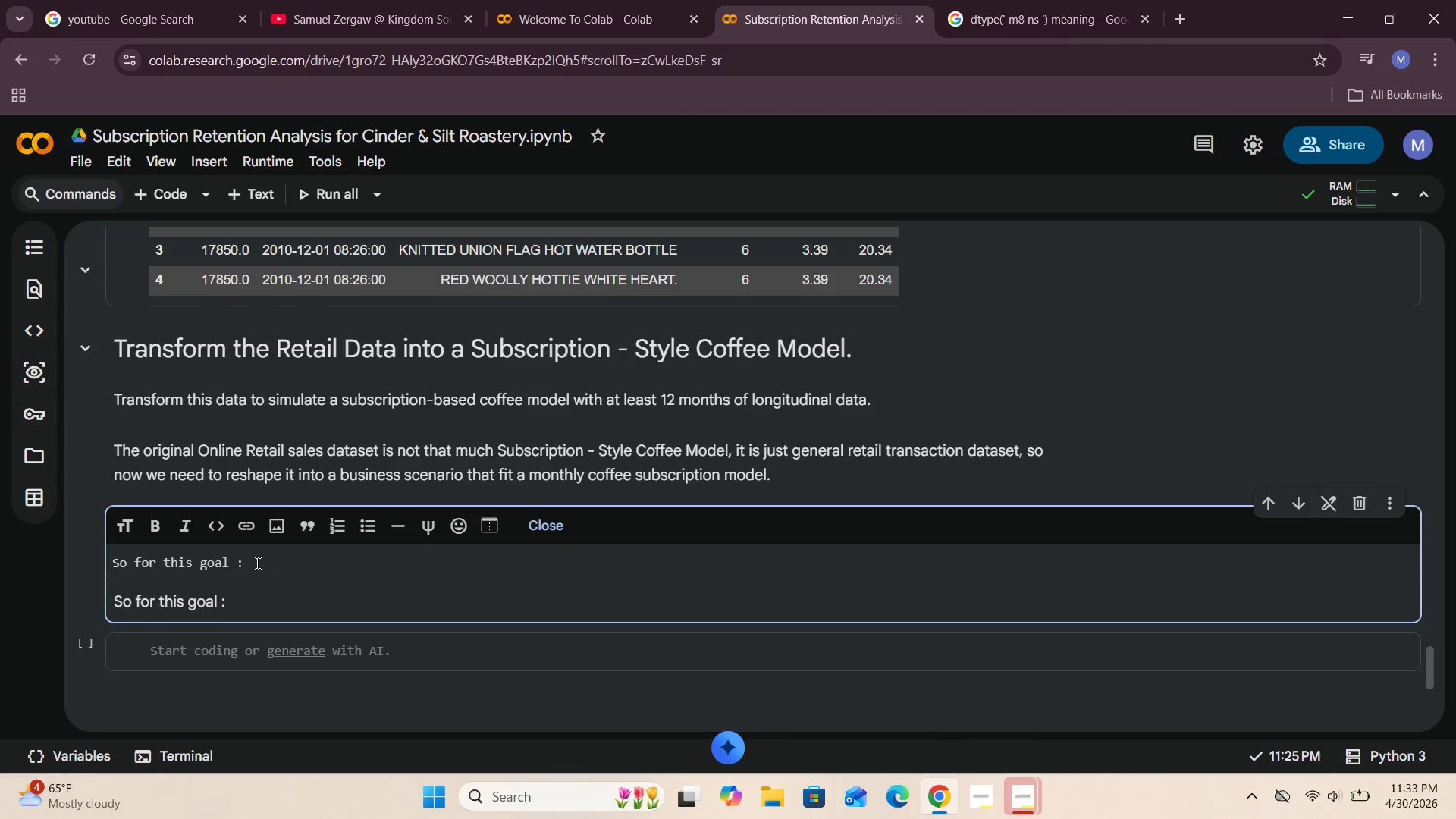 
key(Enter)
 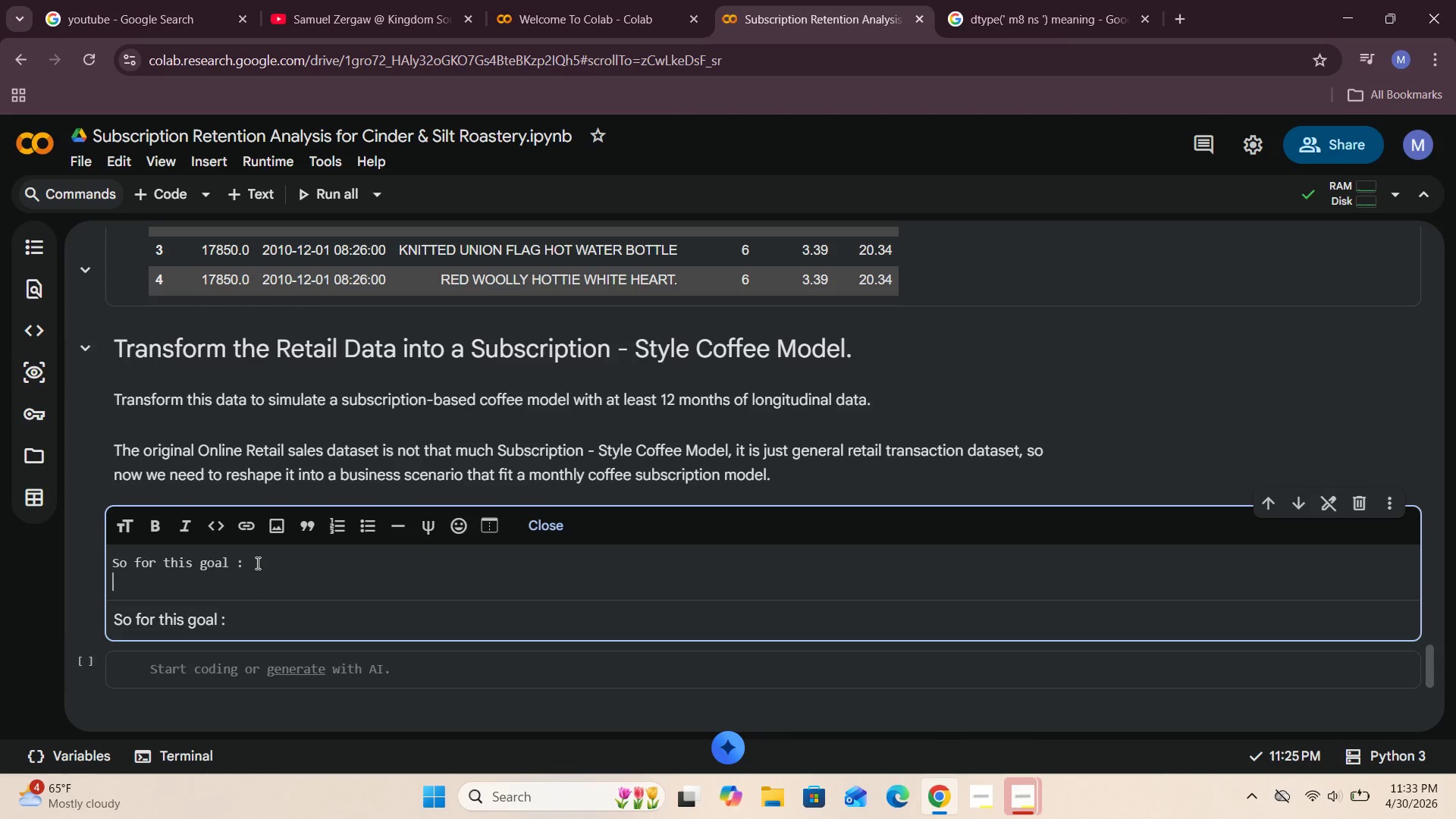 
key(Space)
 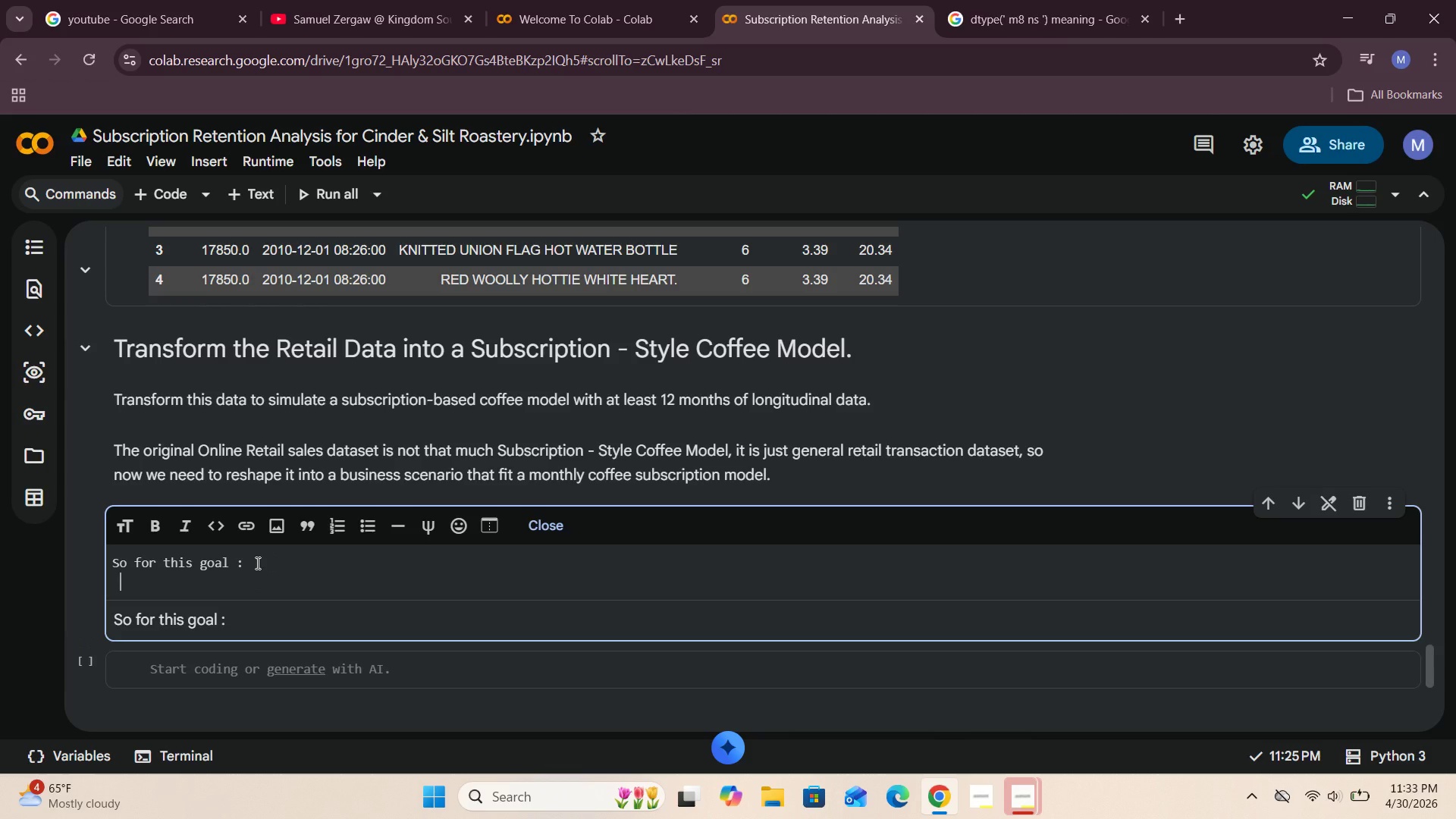 
key(Space)
 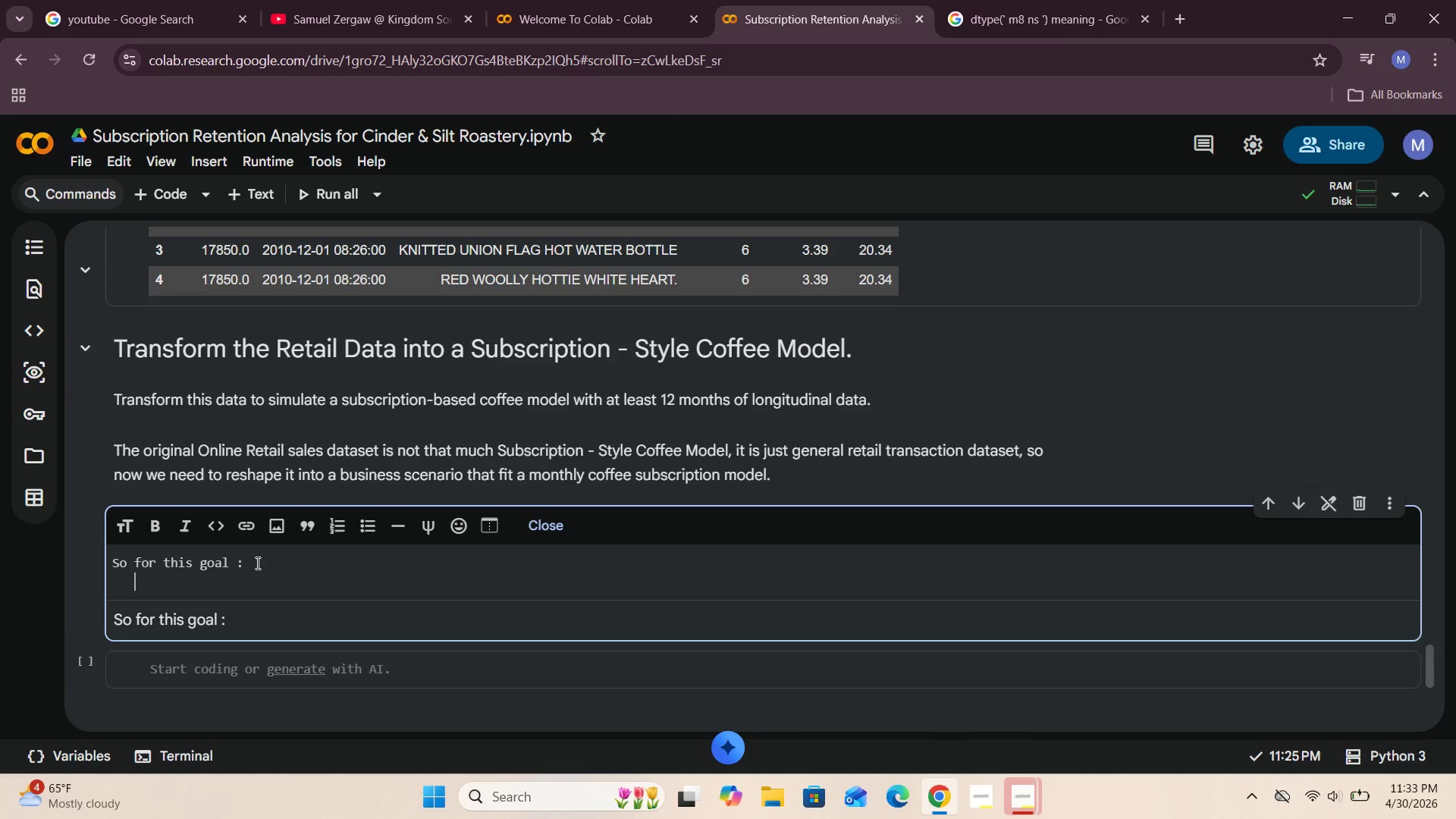 
key(Space)
 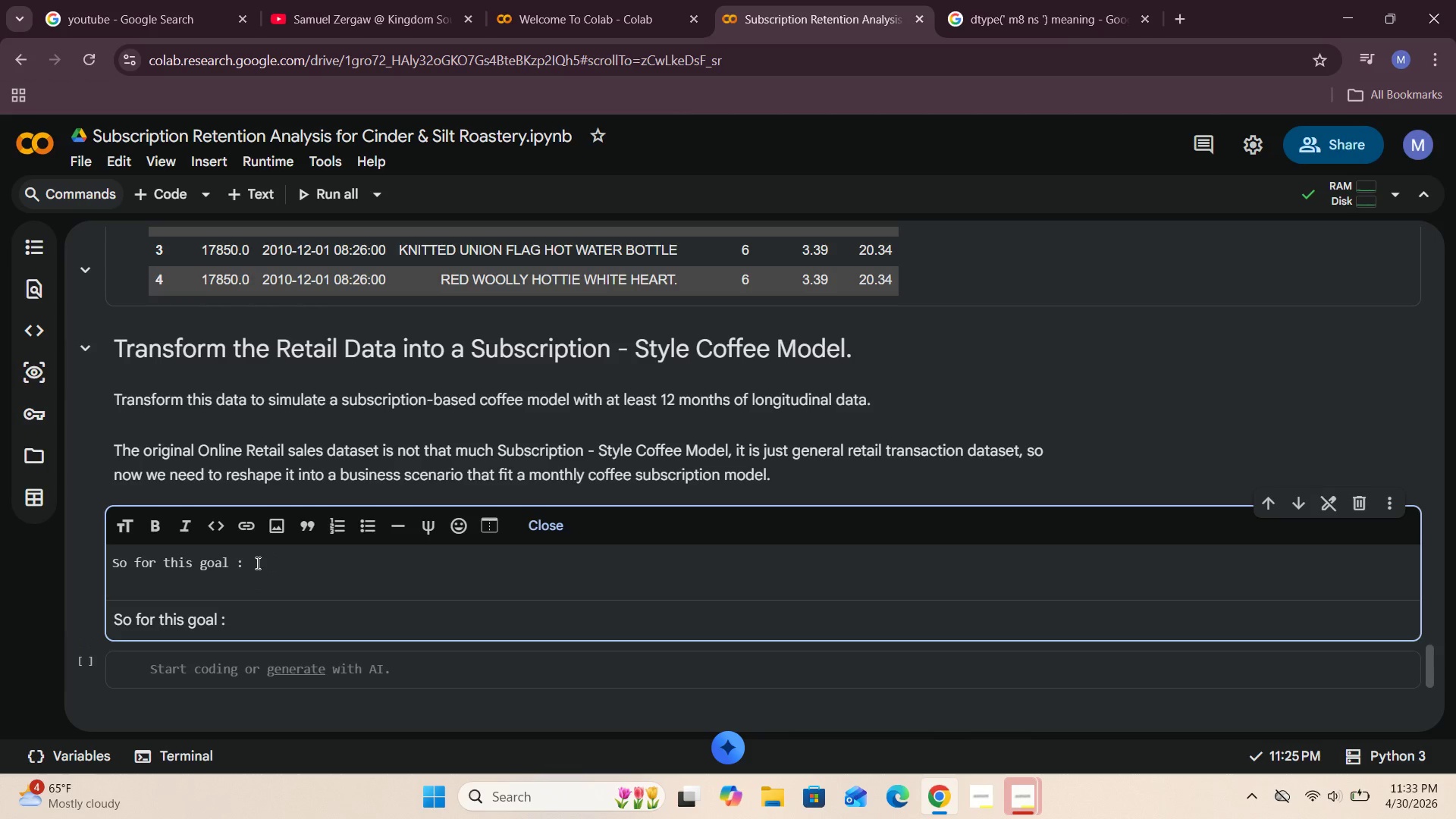 
key(Minus)
 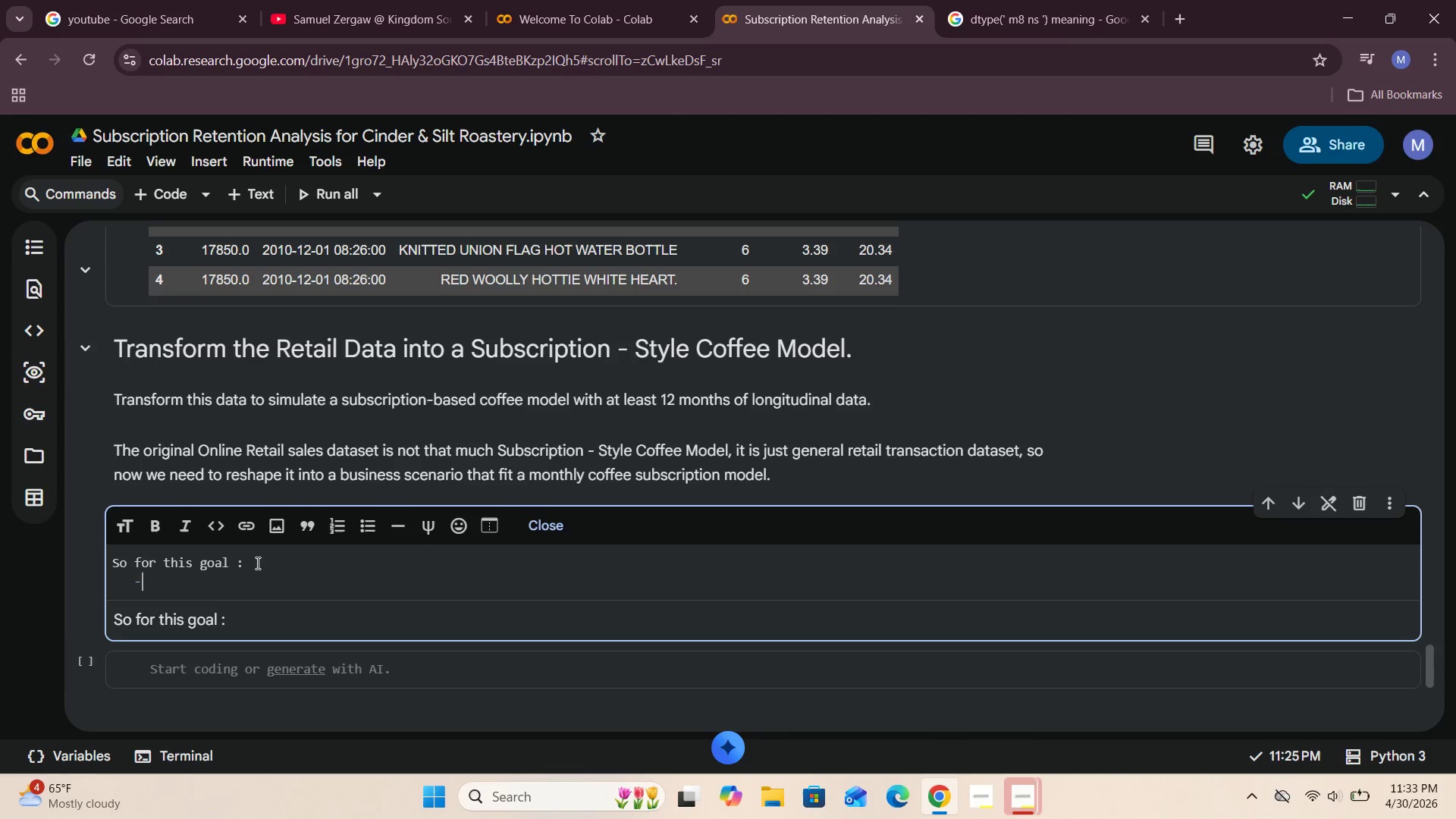 
key(Space)
 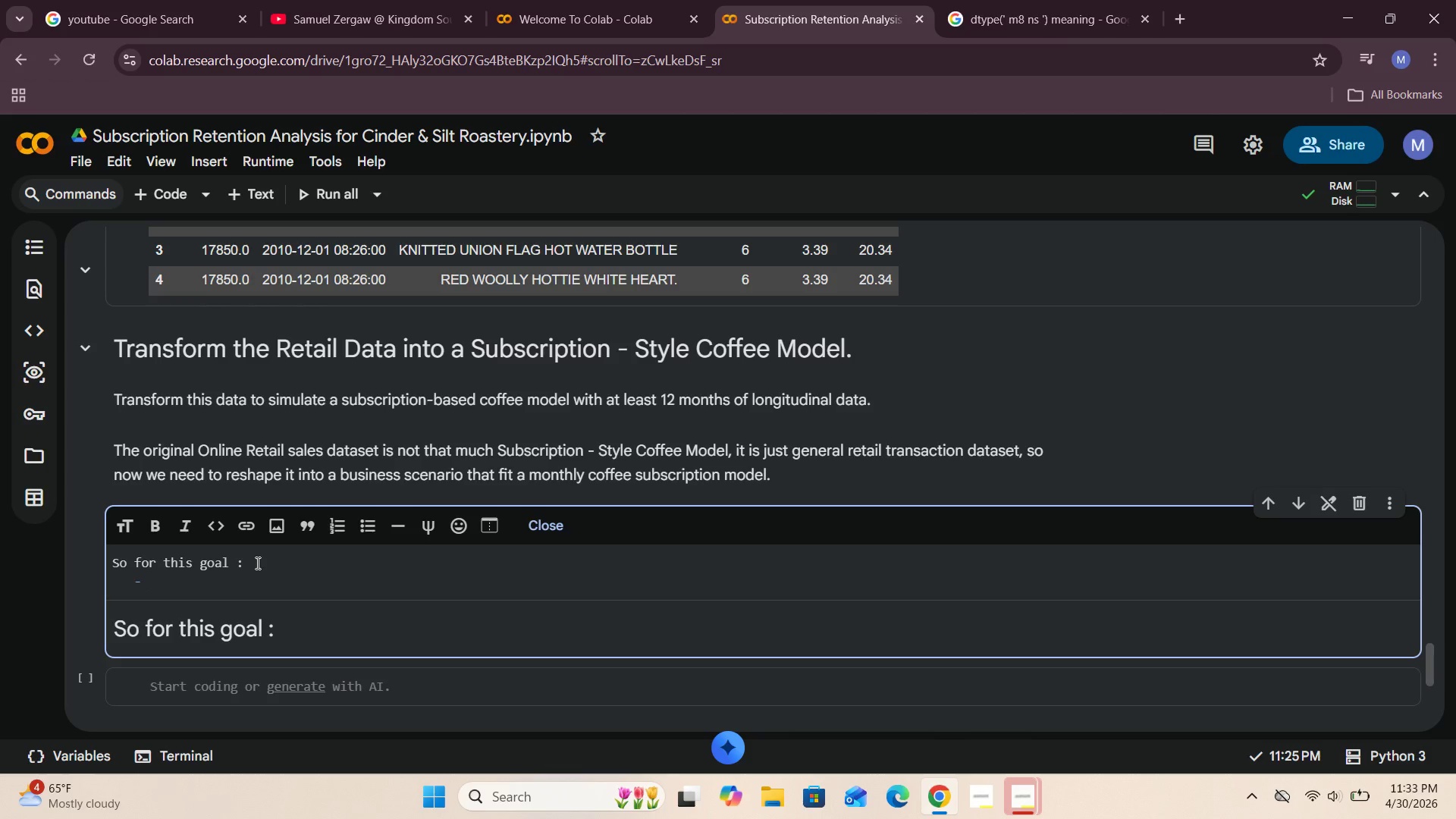 
key(CapsLock)
 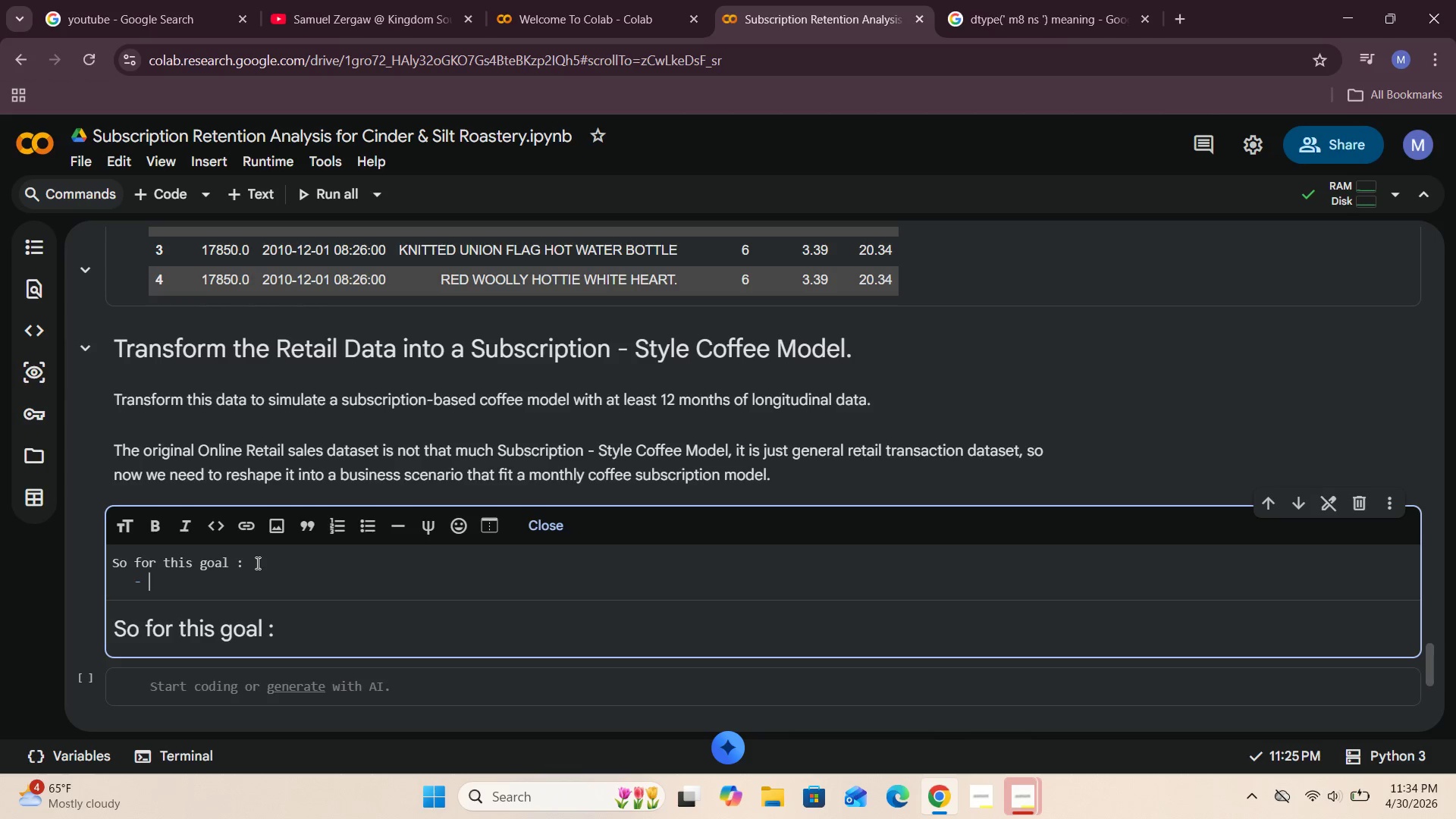 
key(CapsLock)
 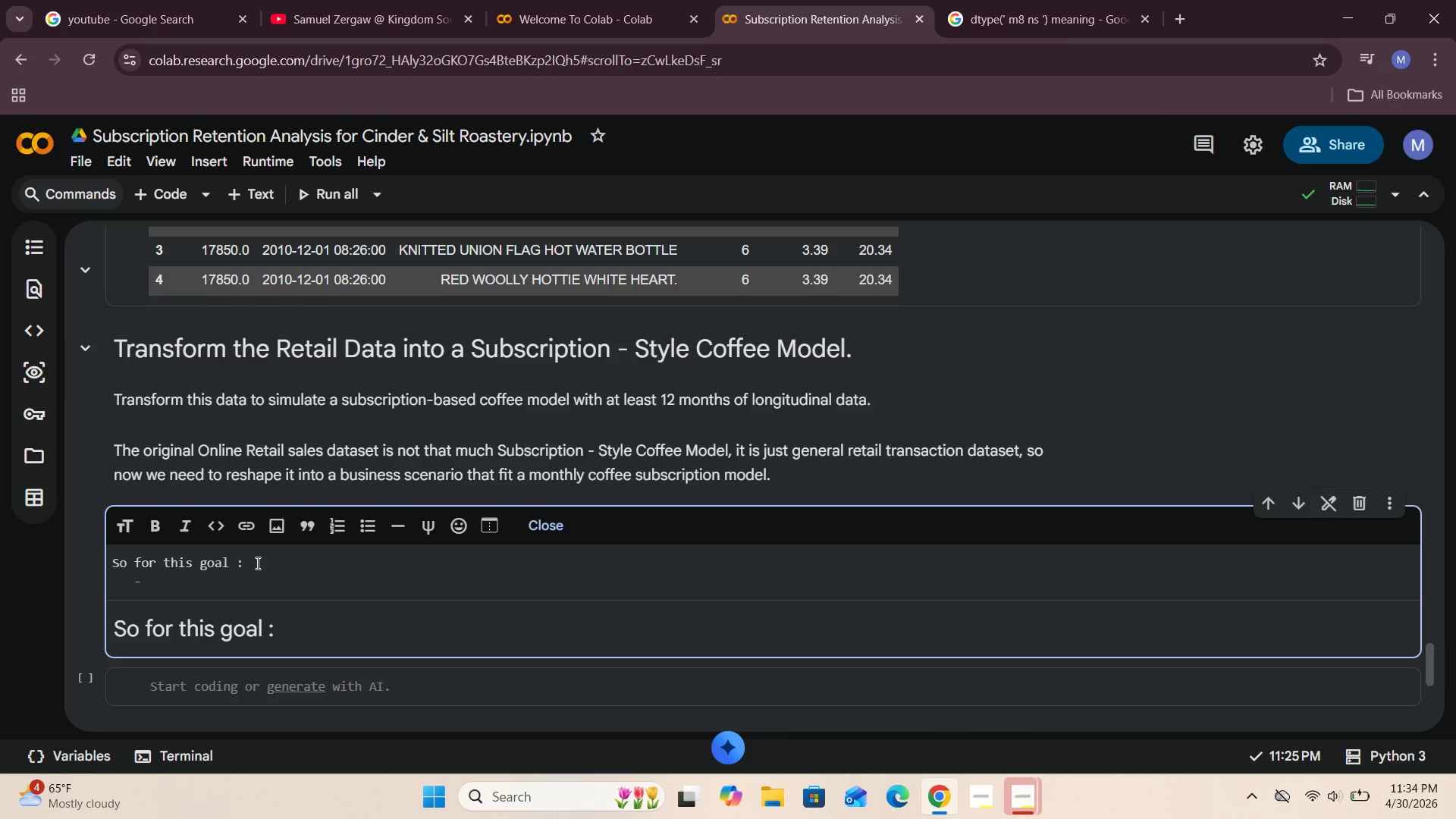 
key(A)
 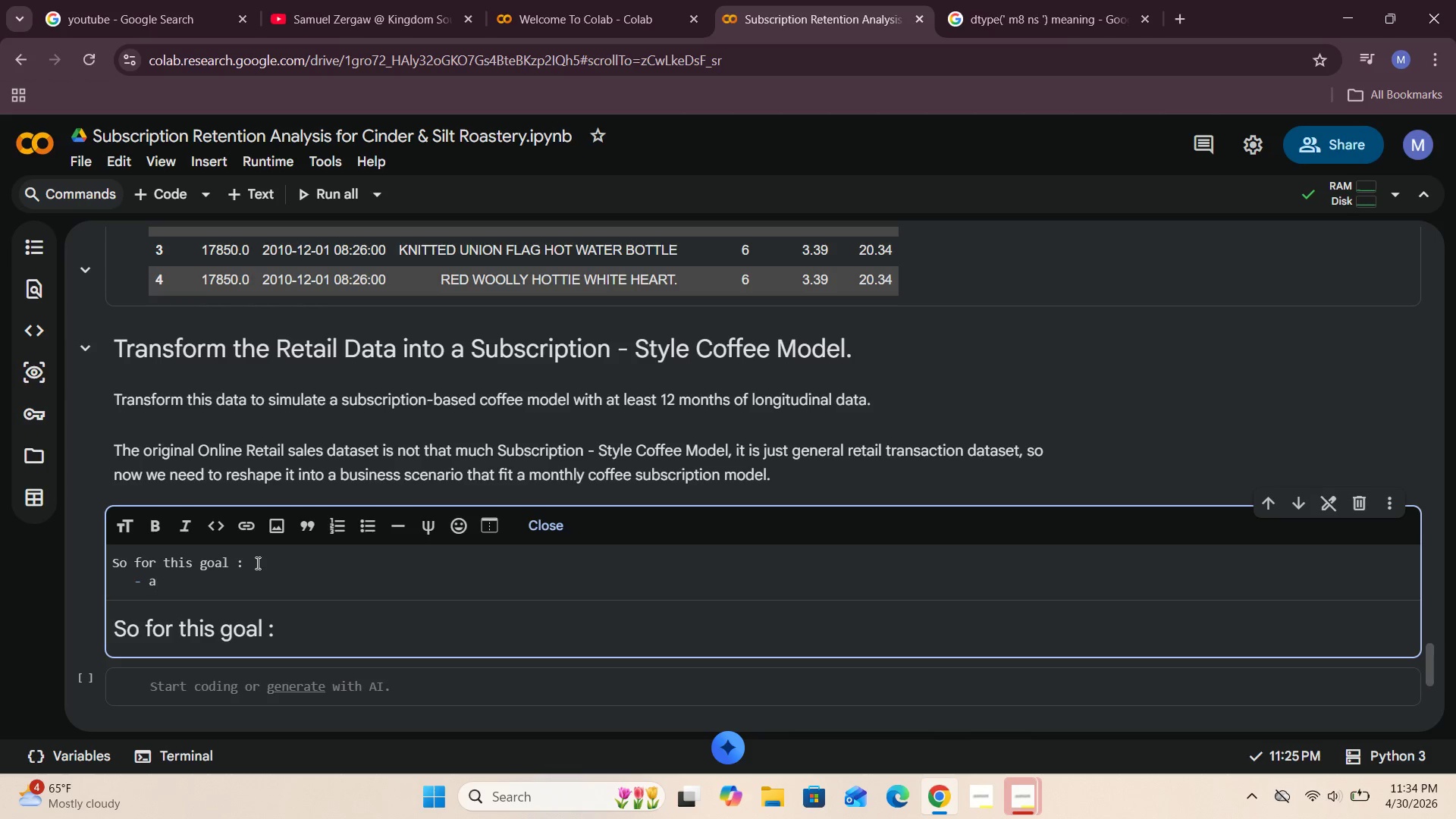 
key(Space)
 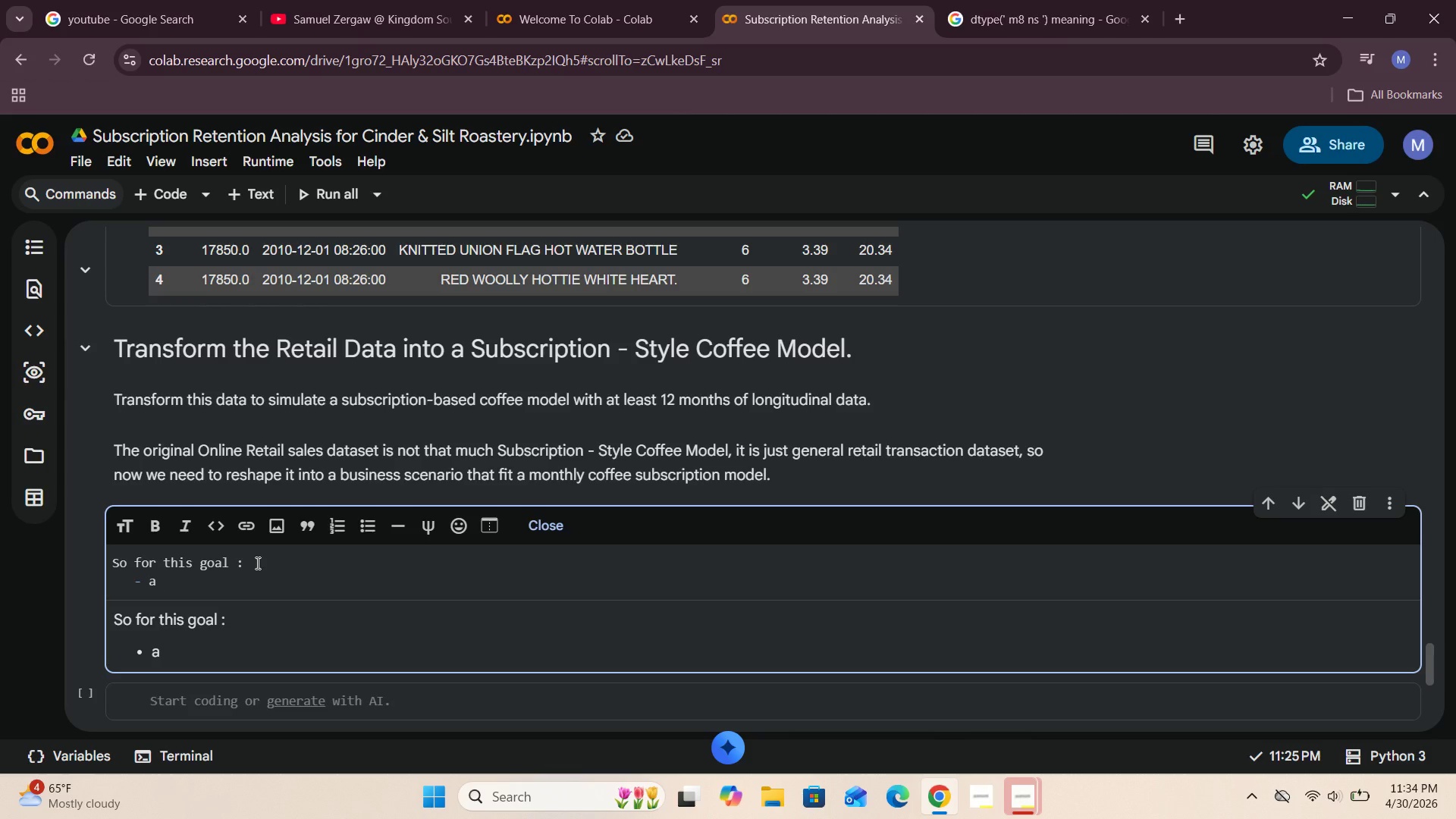 
wait(31.7)
 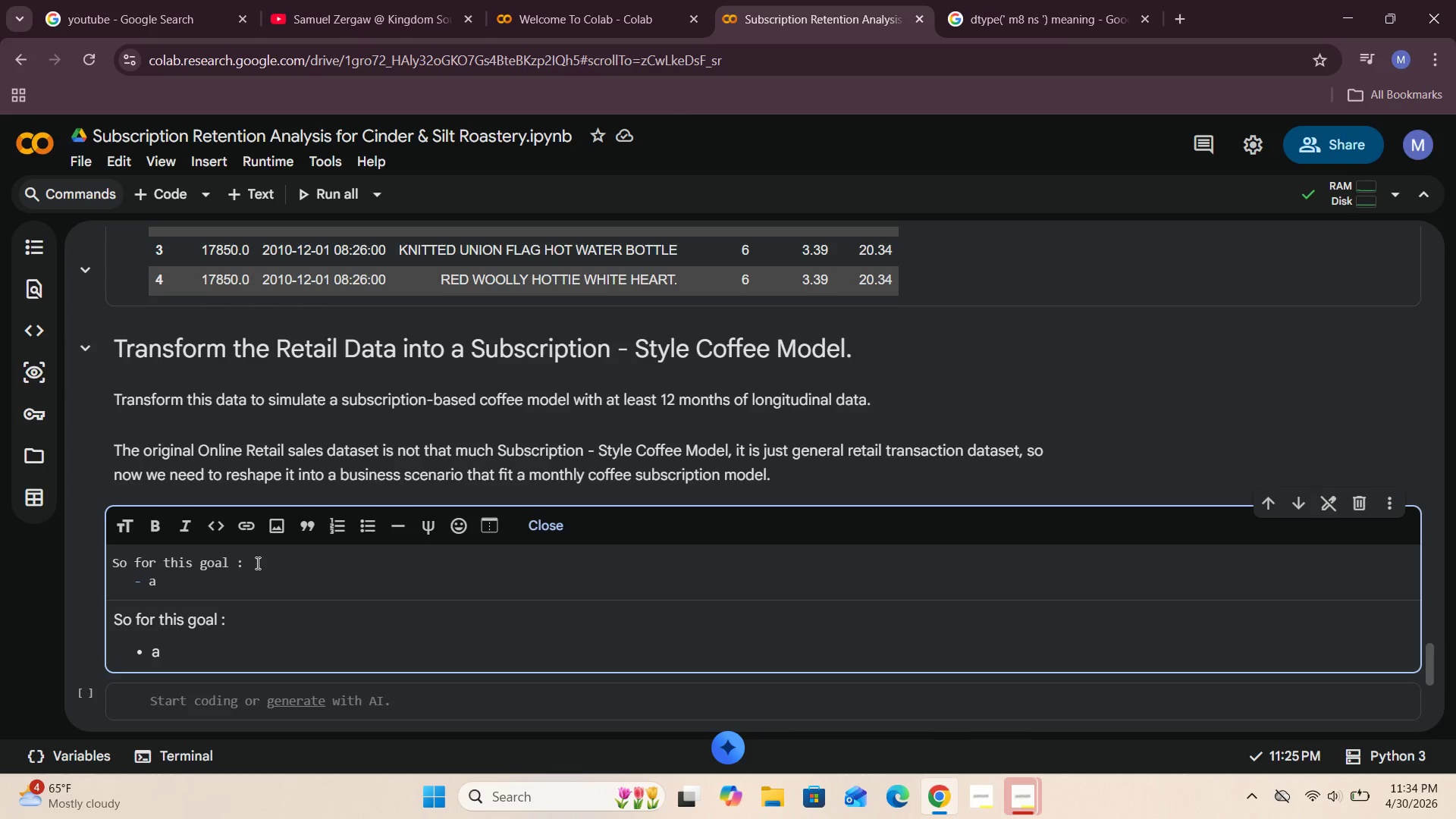 
type(transaction ,)
key(Backspace)
type(month fr th)
key(Backspace)
key(Backspace)
type(each purchase )
 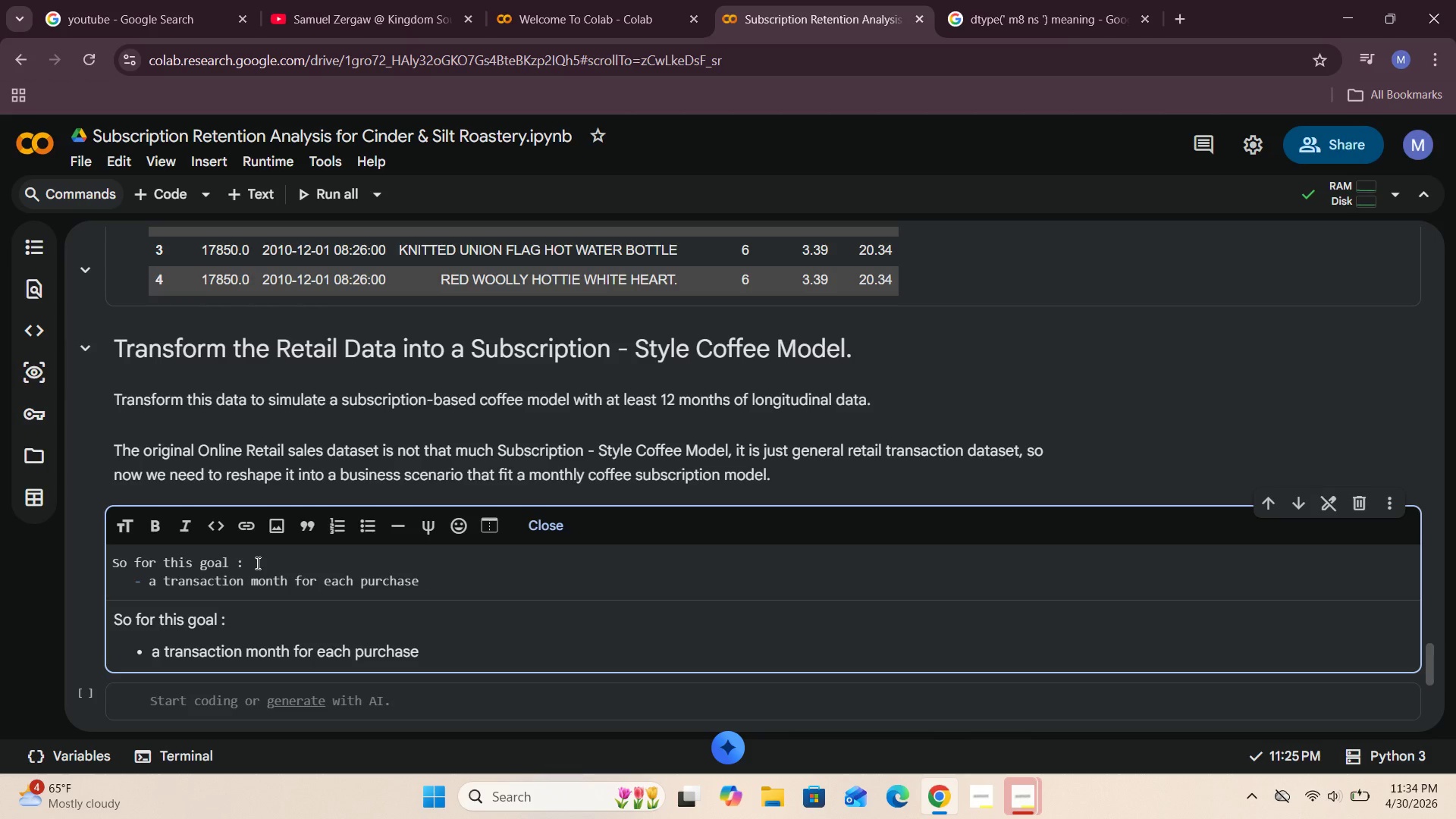 
key(Enter)
 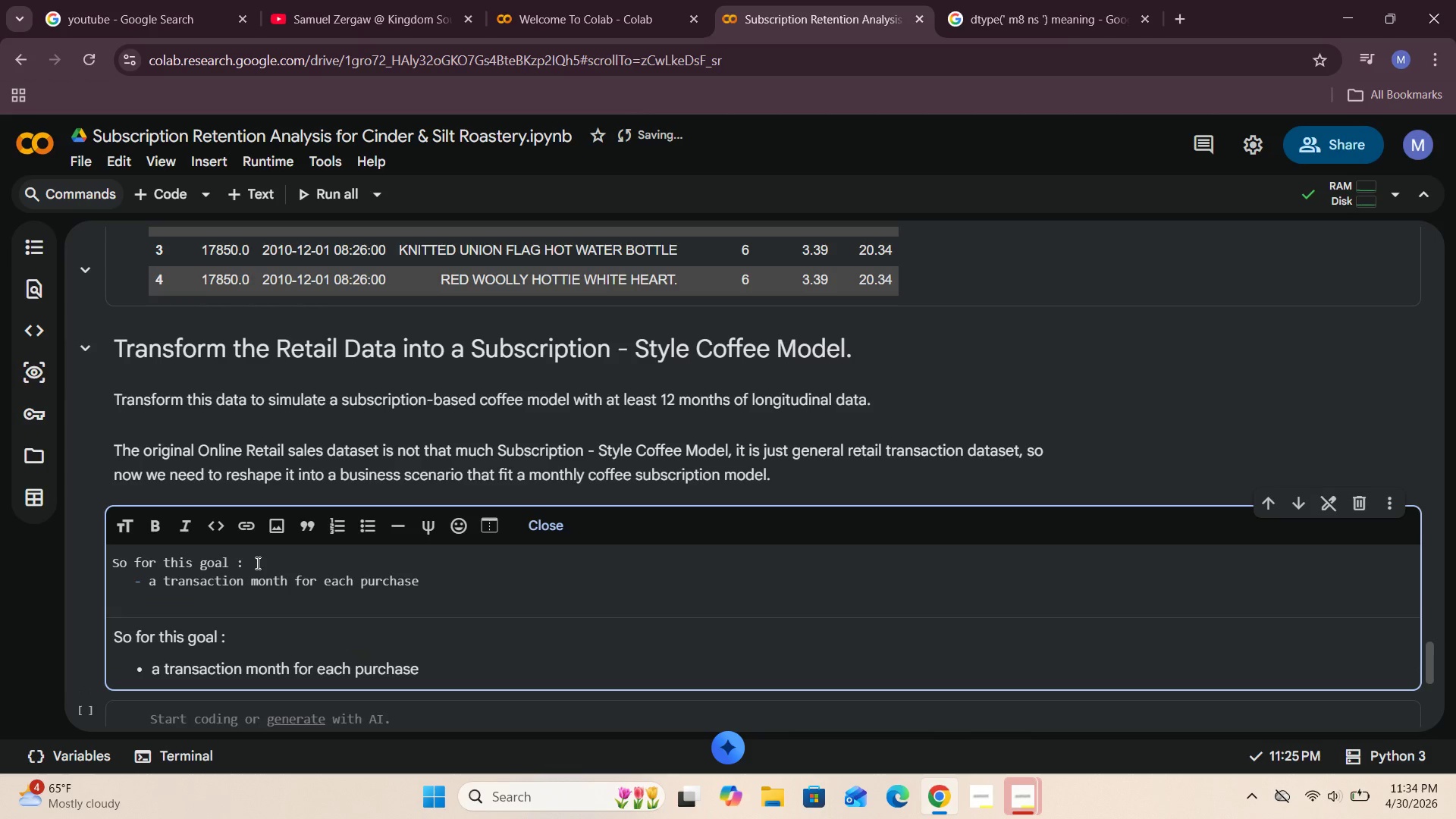 
type(- an )
 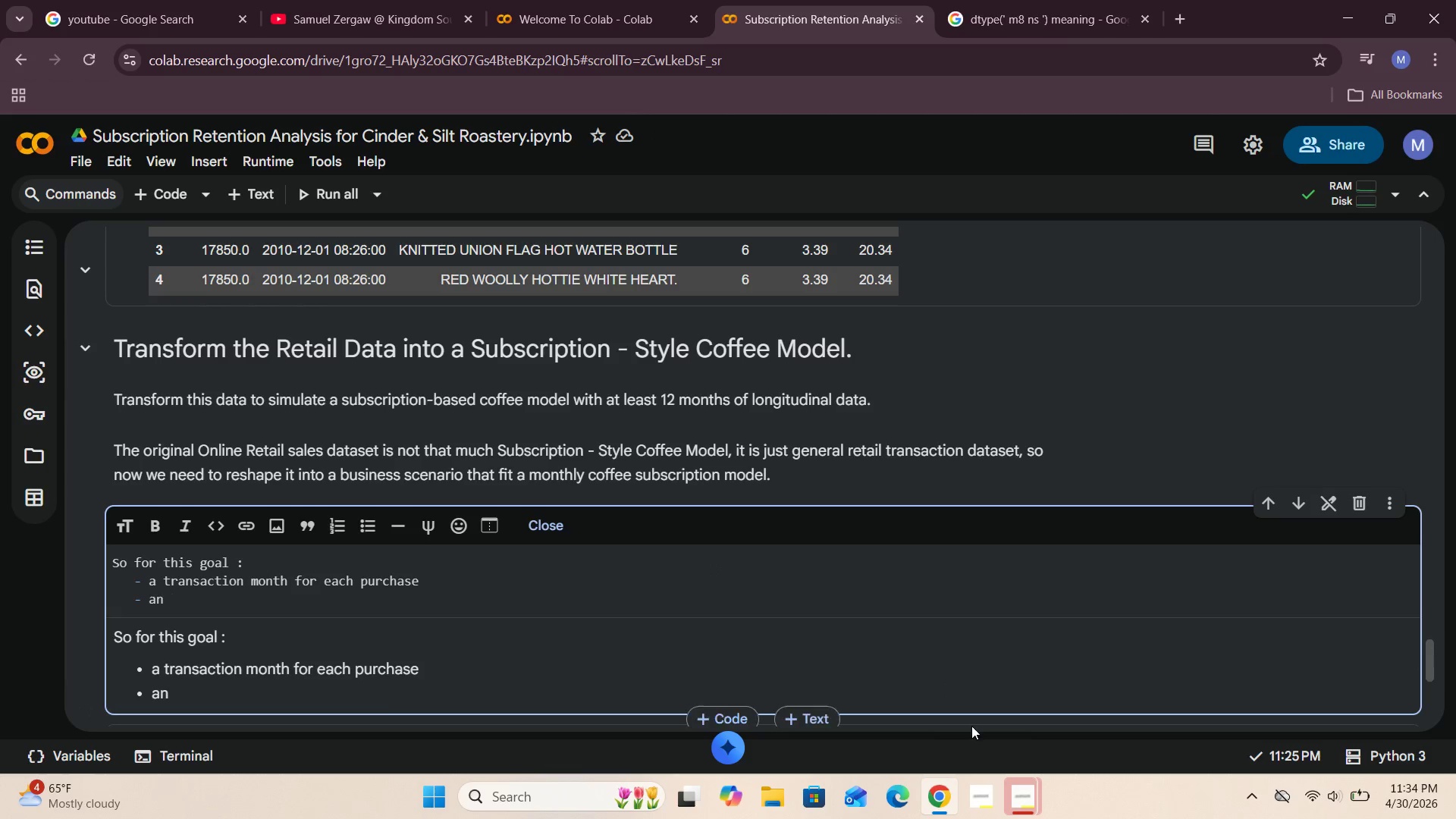 
left_click([959, 695])